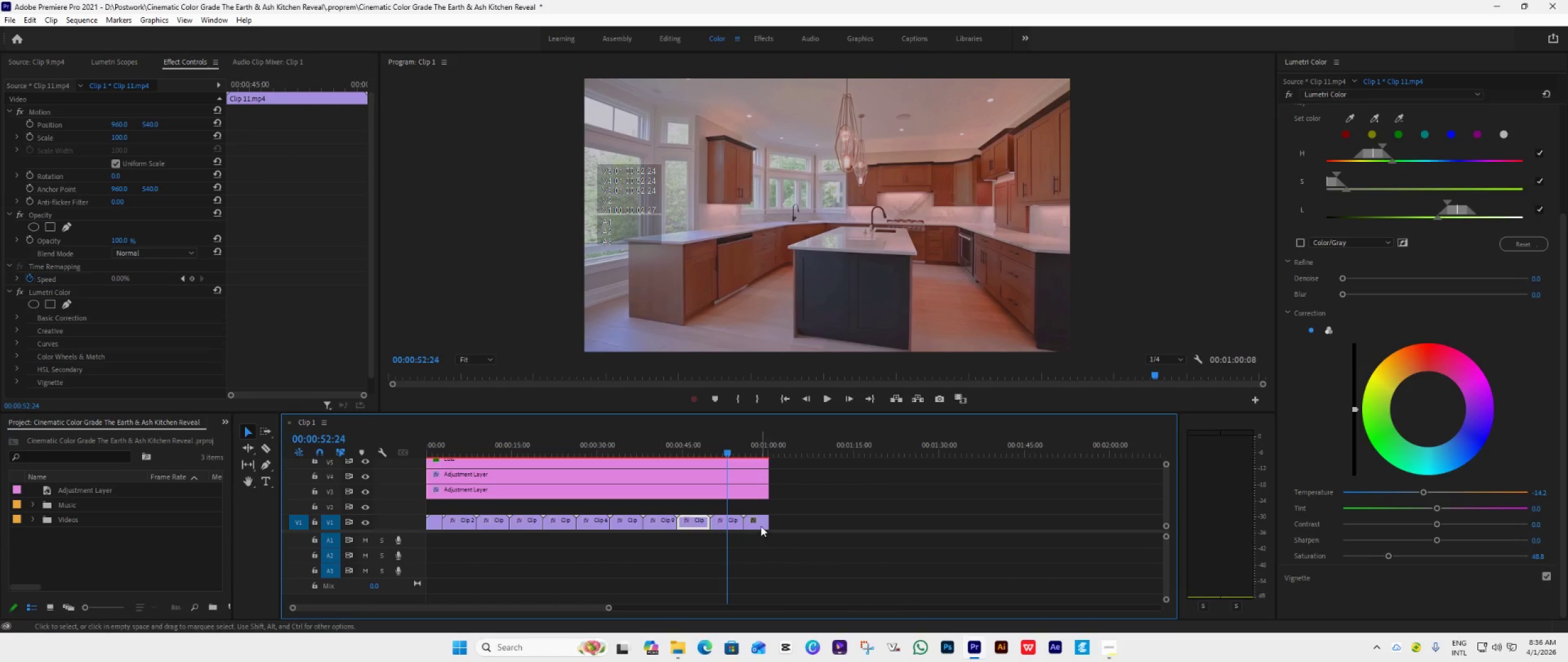 
left_click([761, 525])
 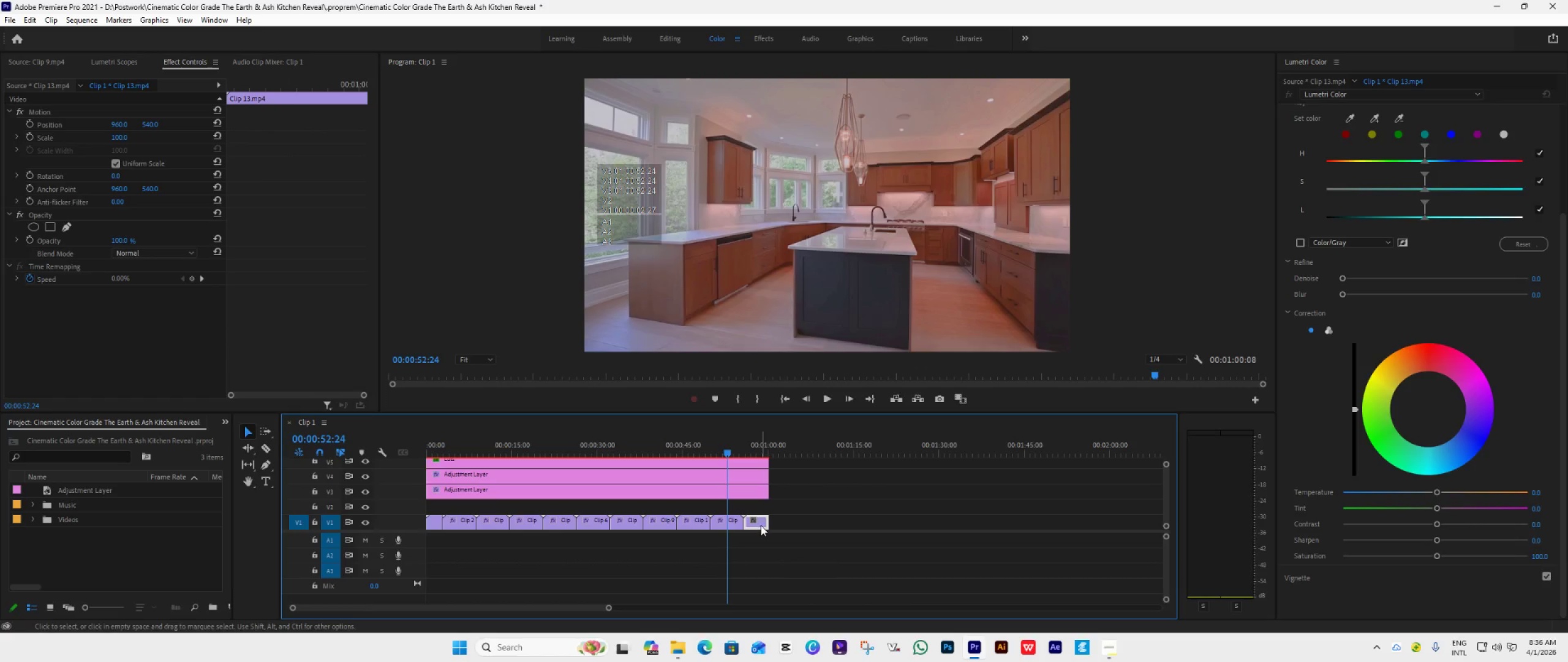 
right_click([763, 525])
 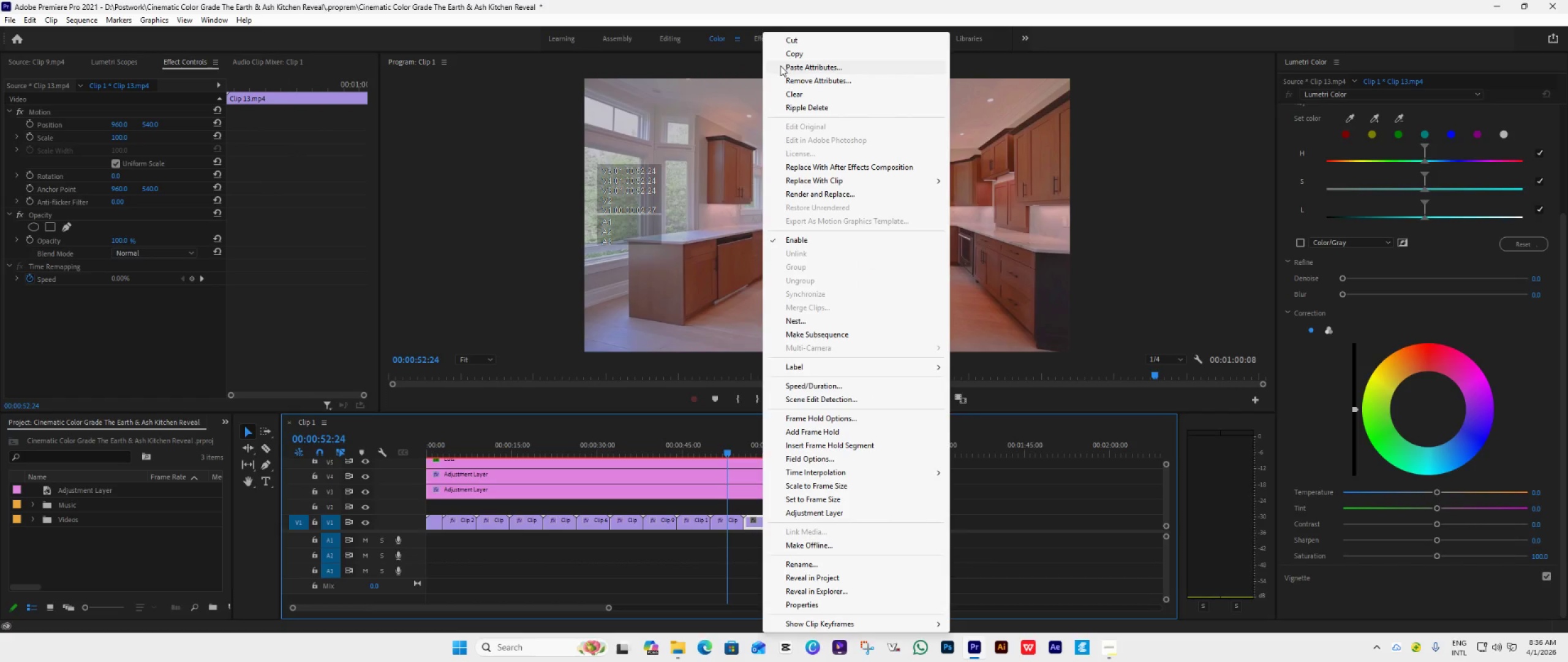 
left_click([799, 66])
 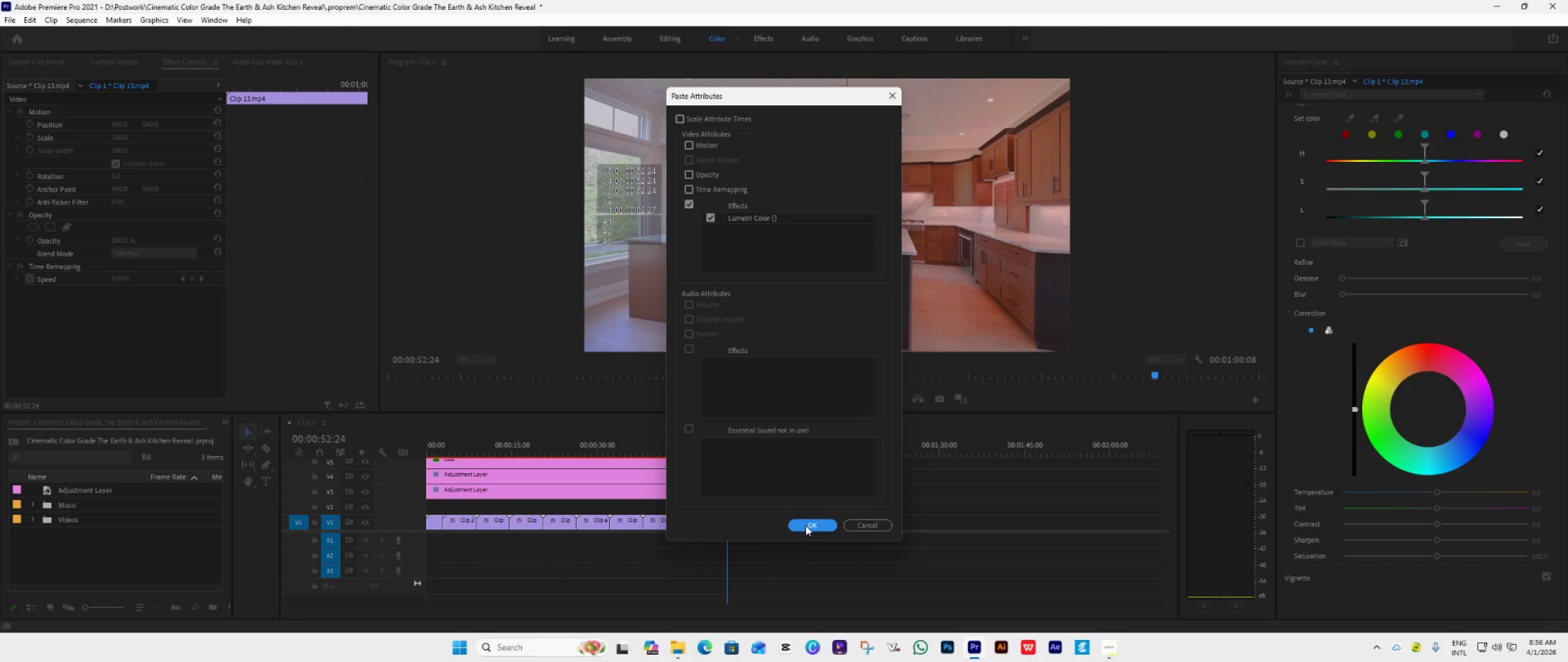 
left_click([808, 526])
 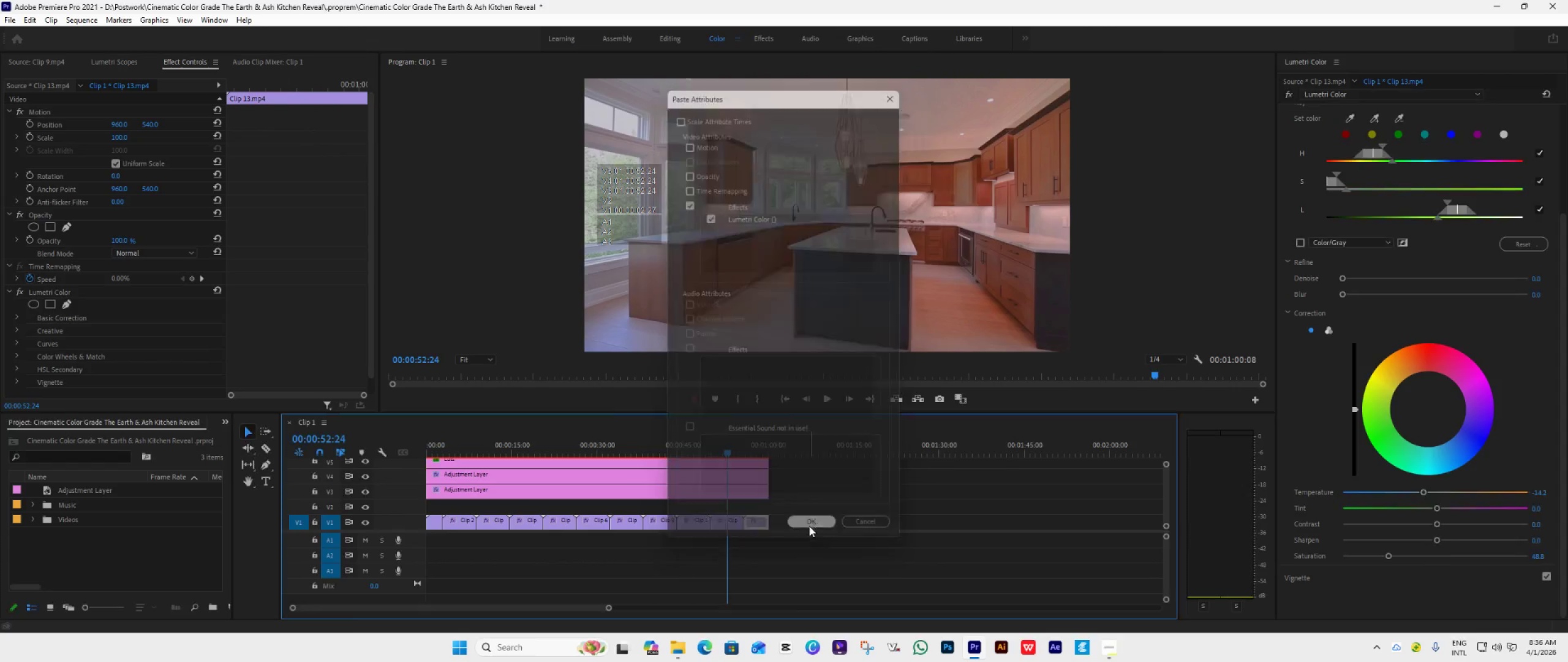 
mouse_move([809, 518])
 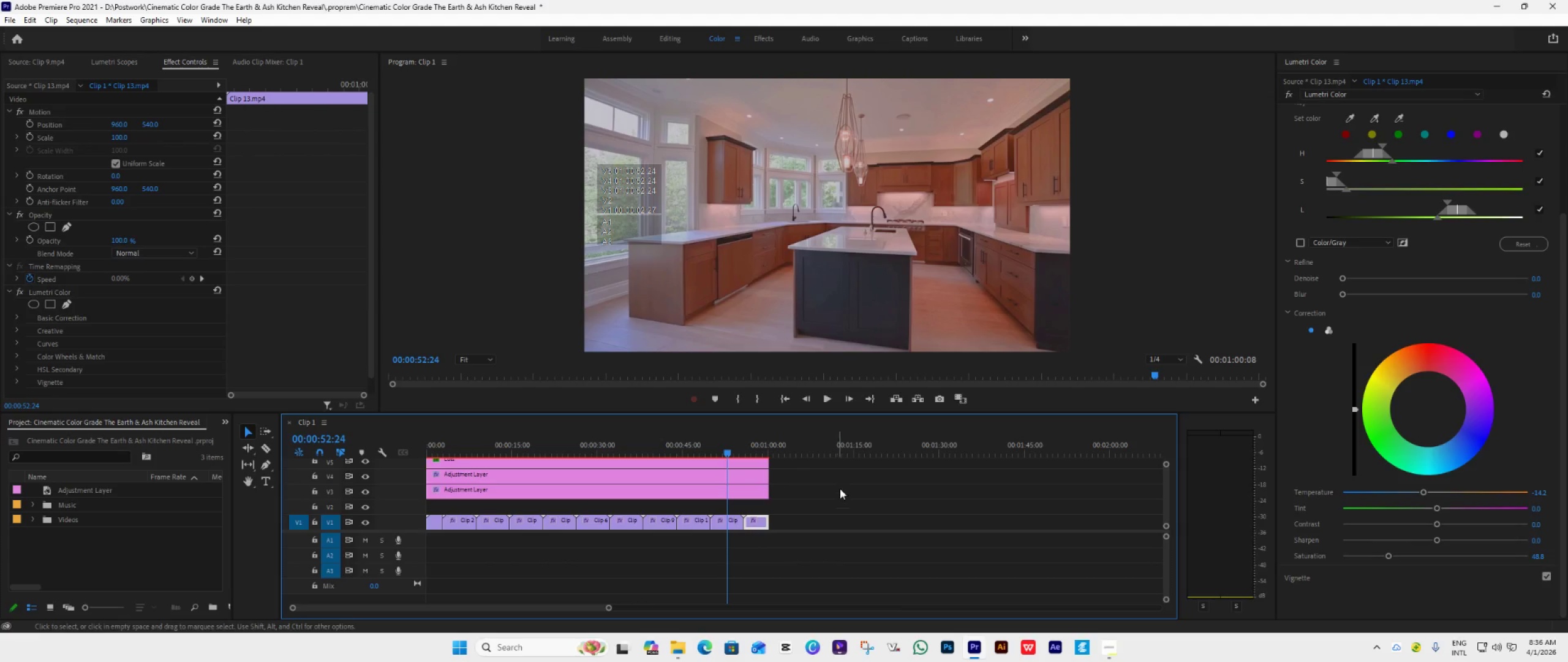 
left_click([784, 401])
 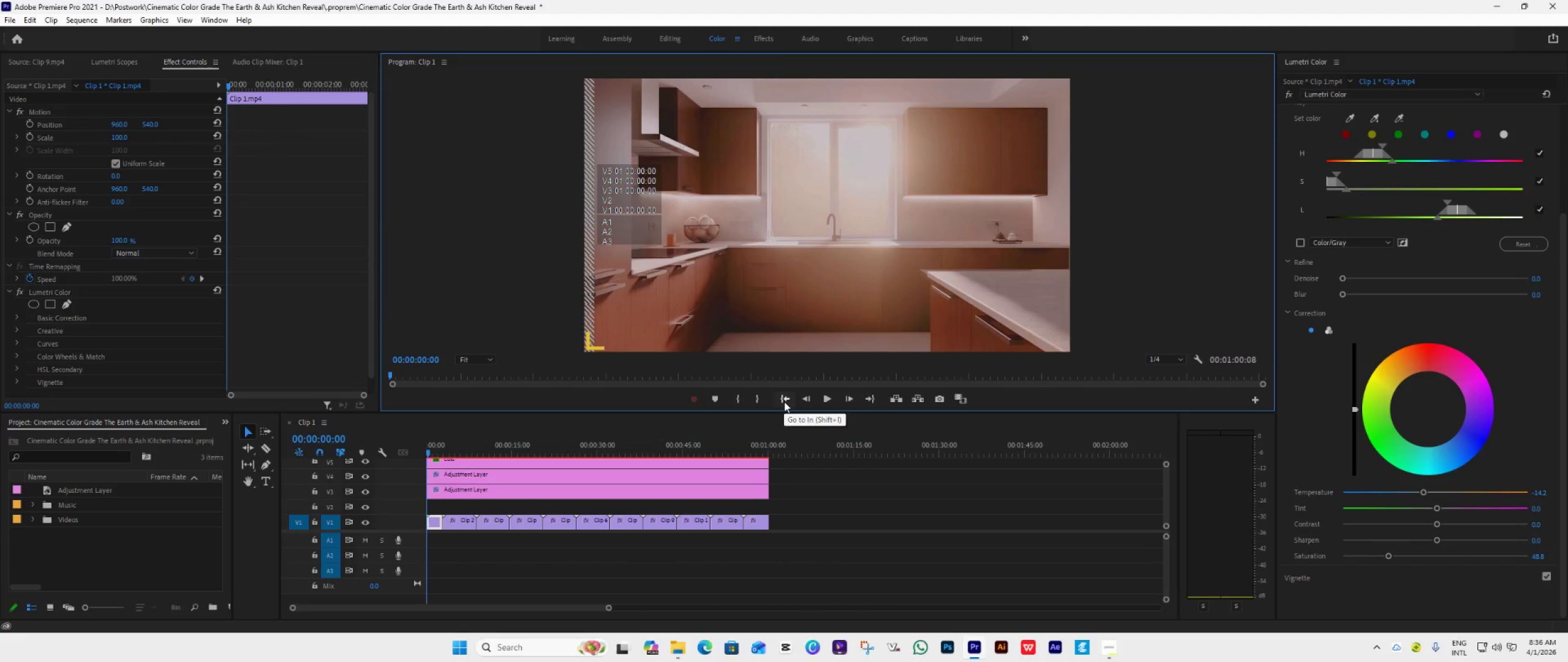 
key(Space)
 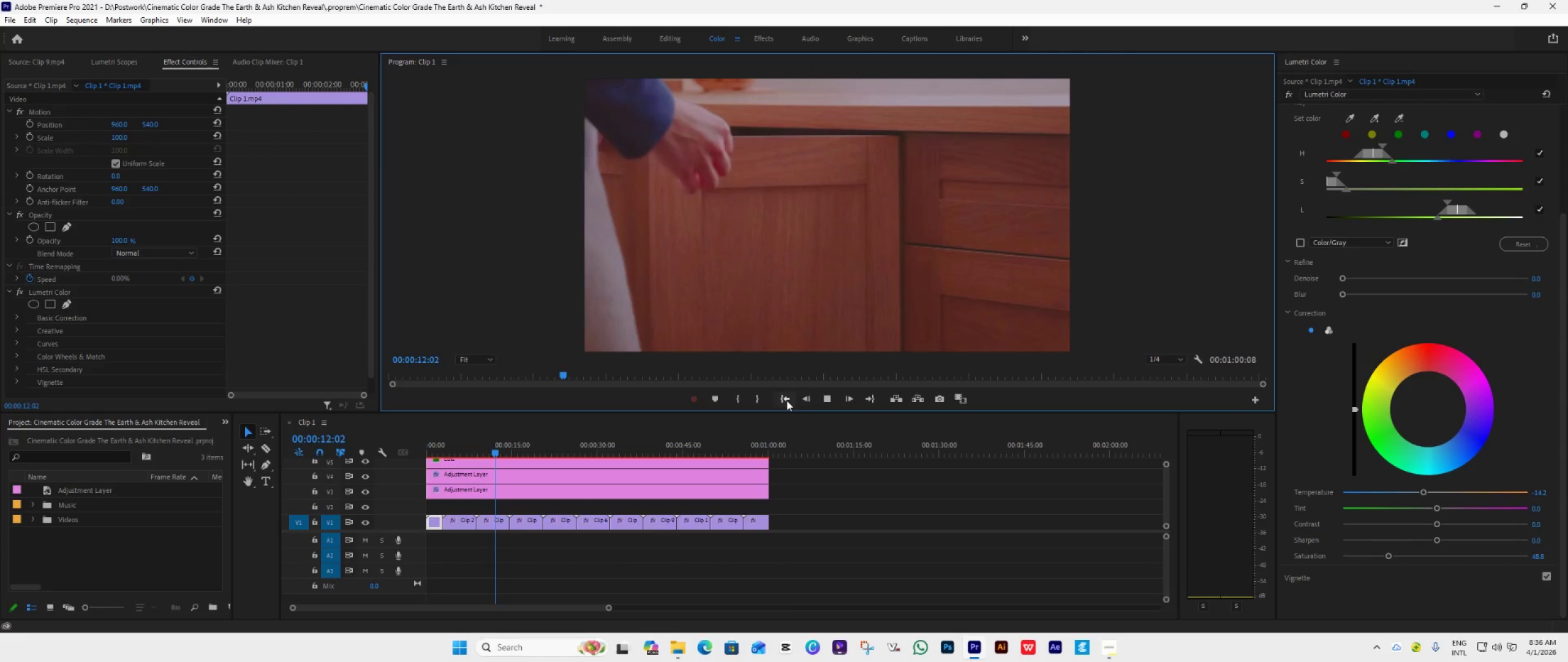 
wait(17.17)
 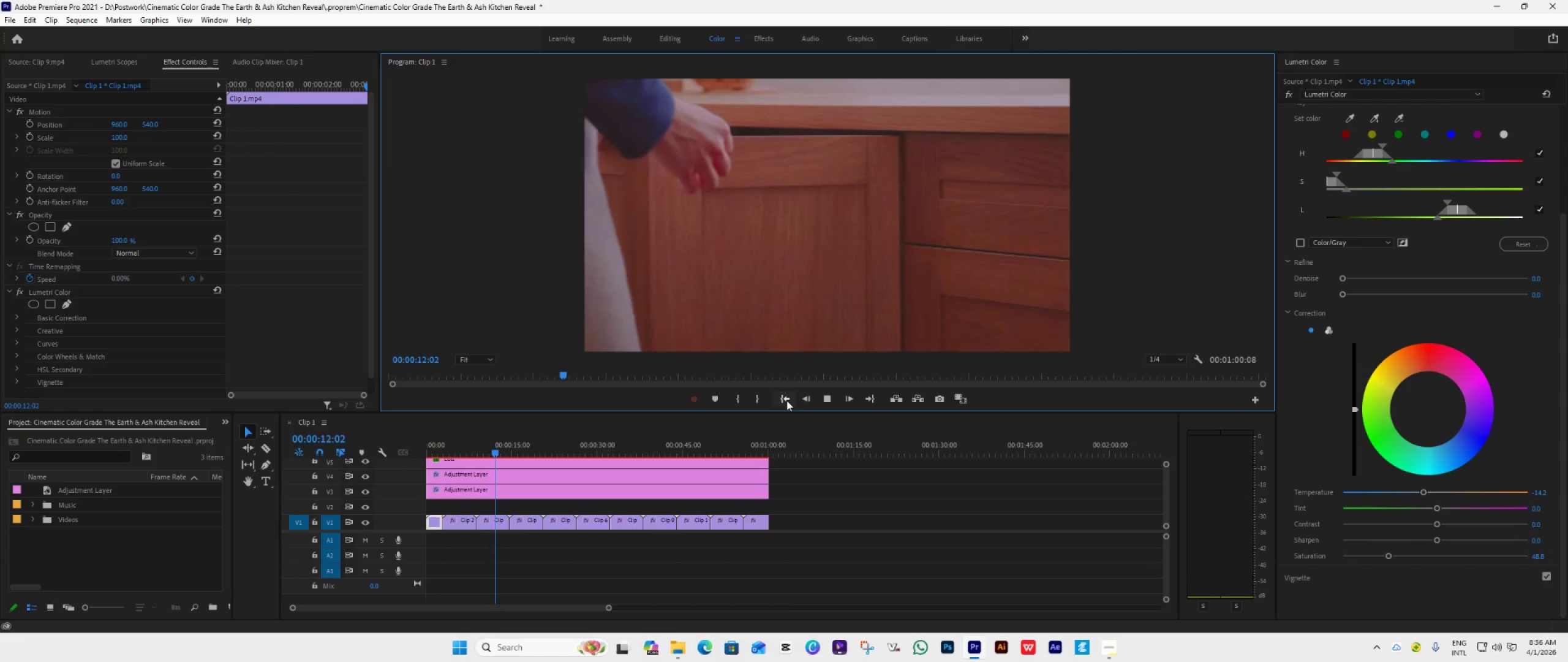 
left_click_drag(start_coordinate=[527, 451], to_coordinate=[493, 470])
 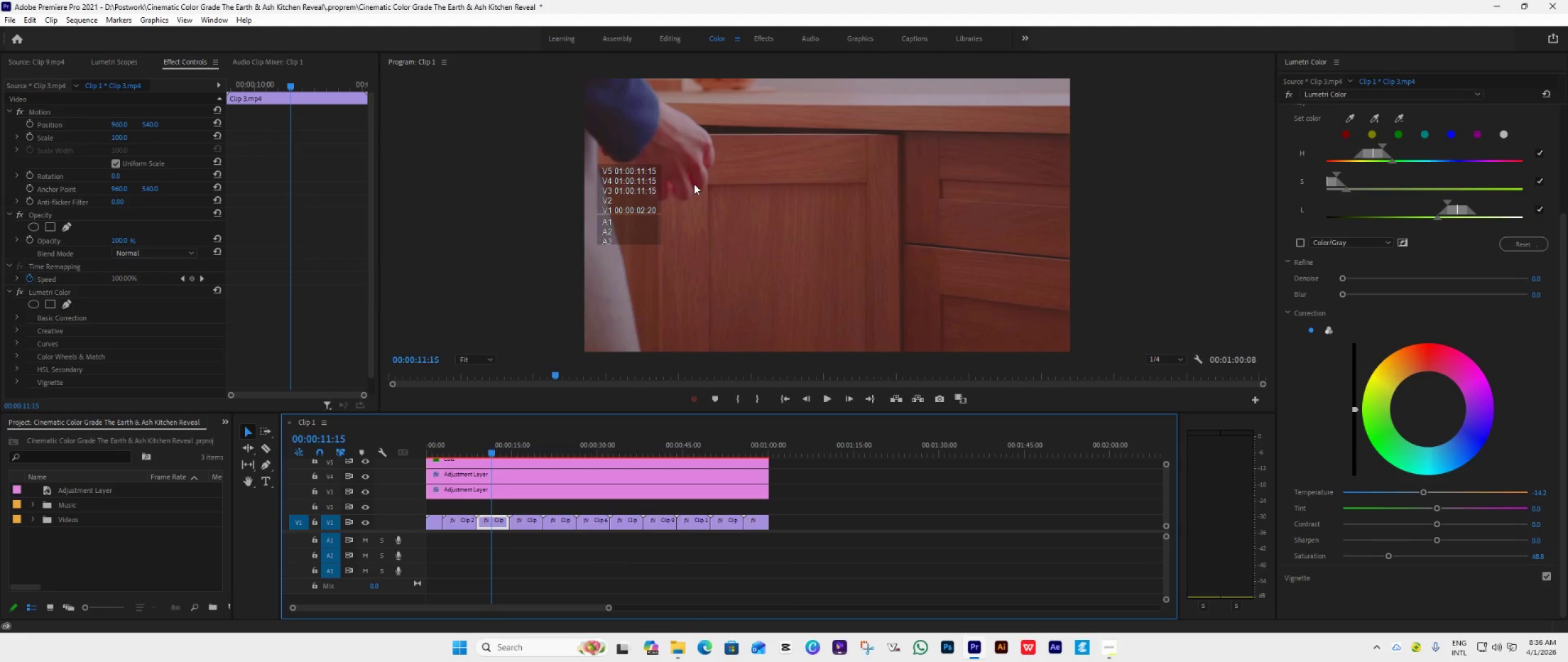 
wait(13.44)
 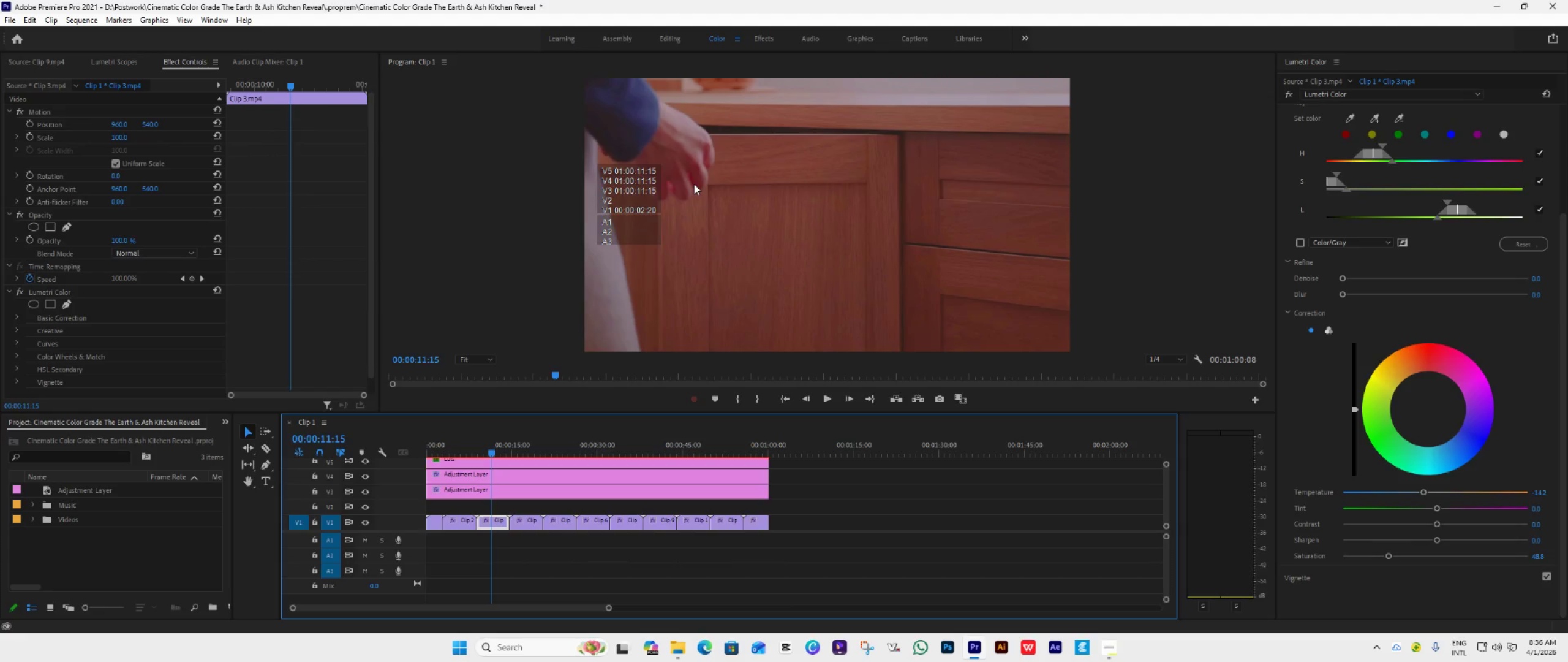 
left_click_drag(start_coordinate=[818, 413], to_coordinate=[804, 512])
 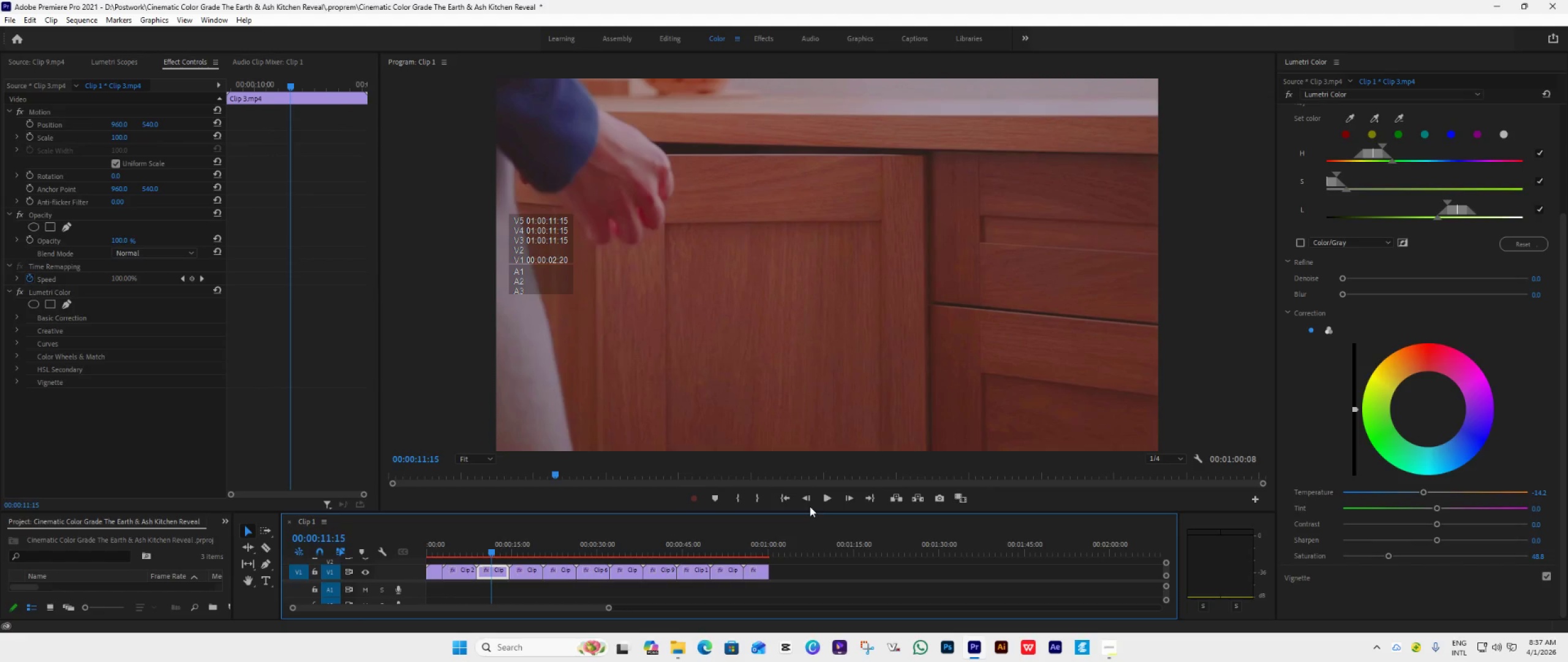 
left_click_drag(start_coordinate=[803, 511], to_coordinate=[839, 358])
 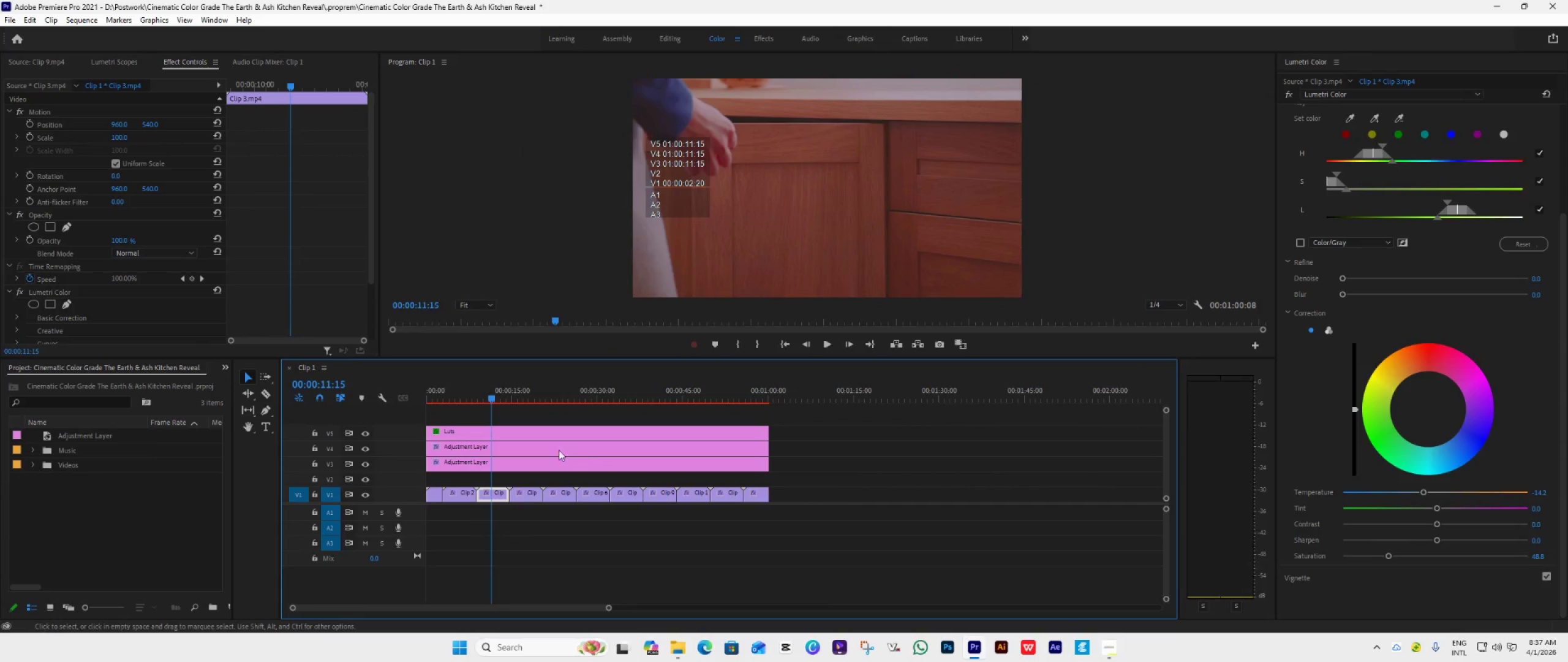 
left_click([556, 447])
 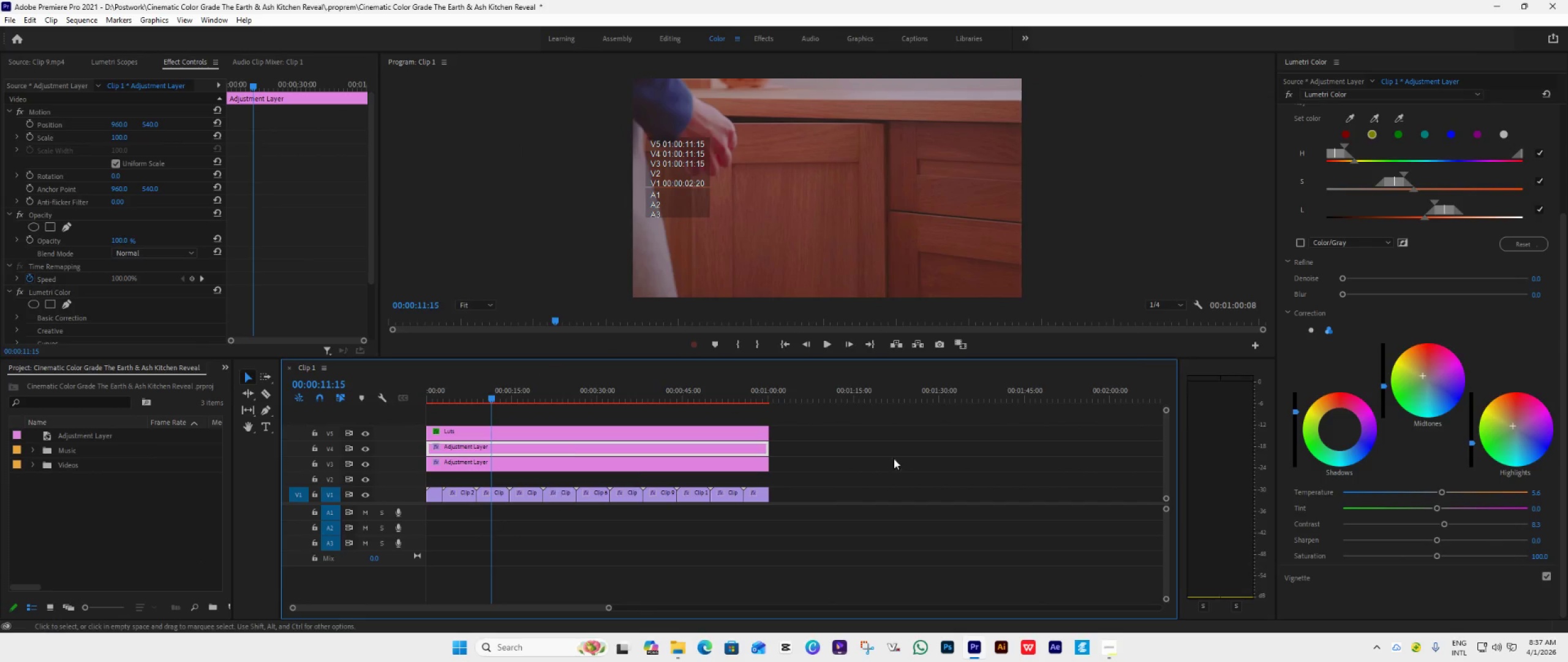 
scroll: coordinate [1410, 313], scroll_direction: up, amount: 10.0
 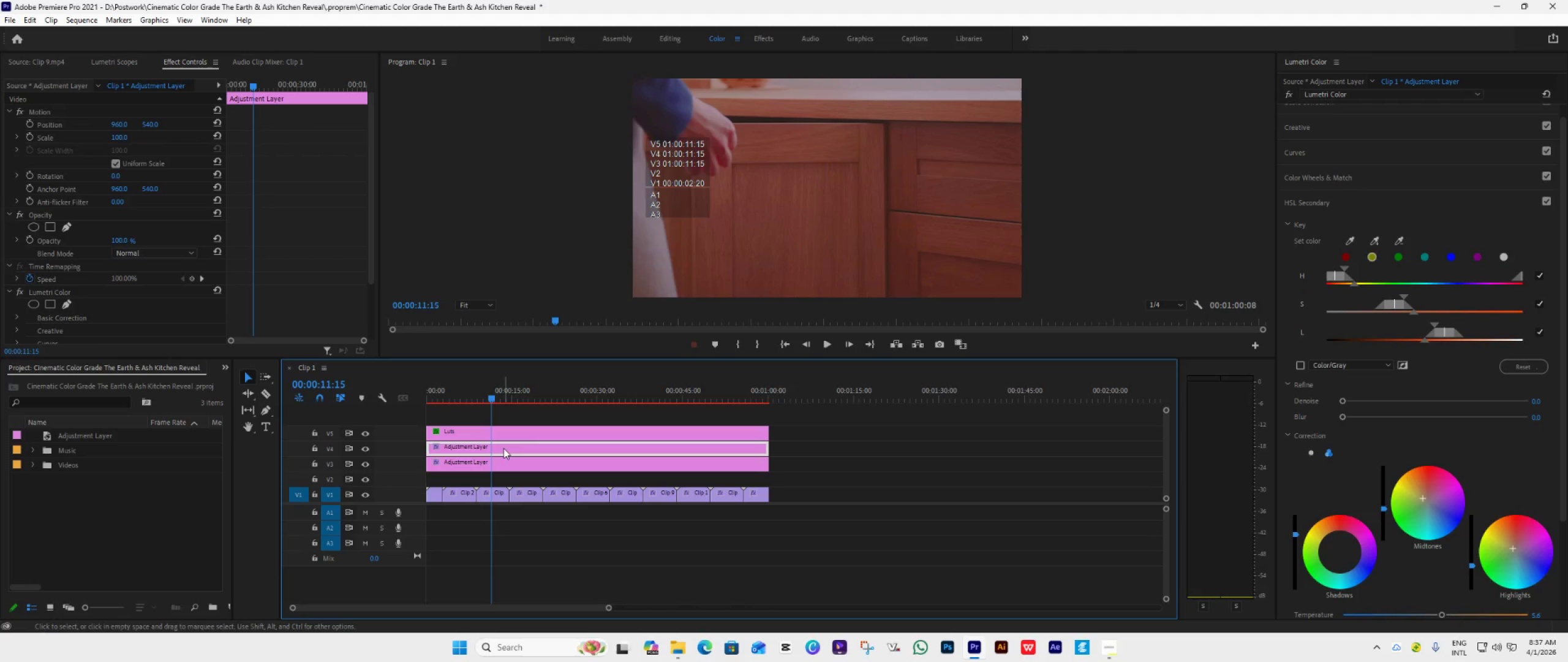 
left_click([514, 458])
 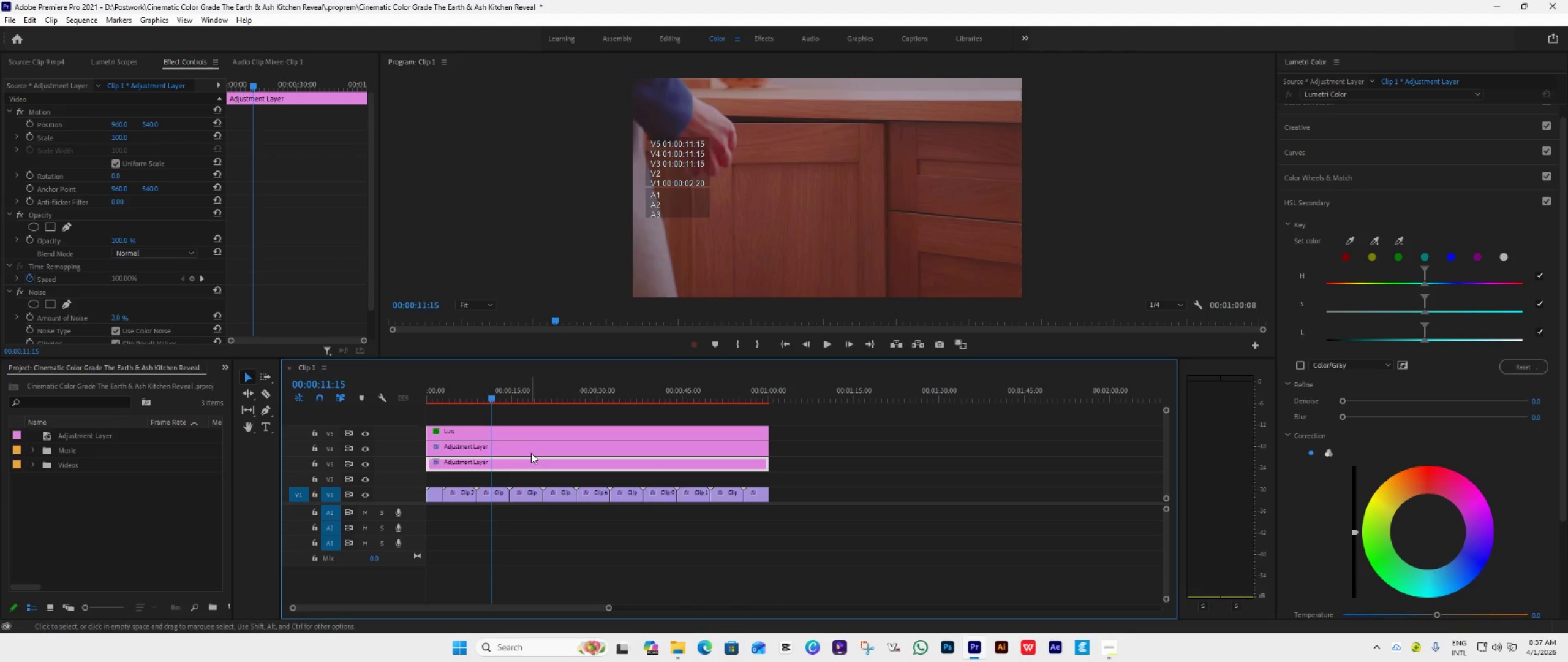 
mouse_move([465, 470])
 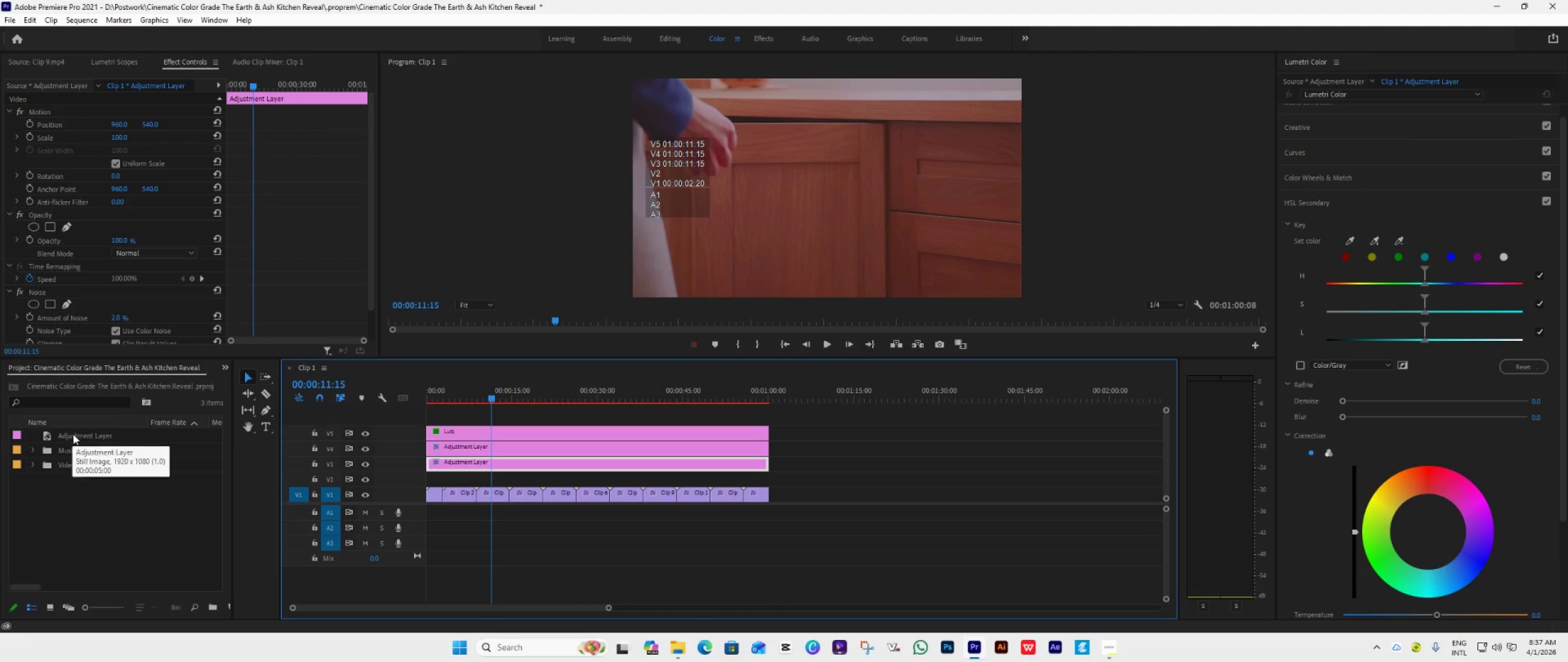 
left_click([91, 436])
 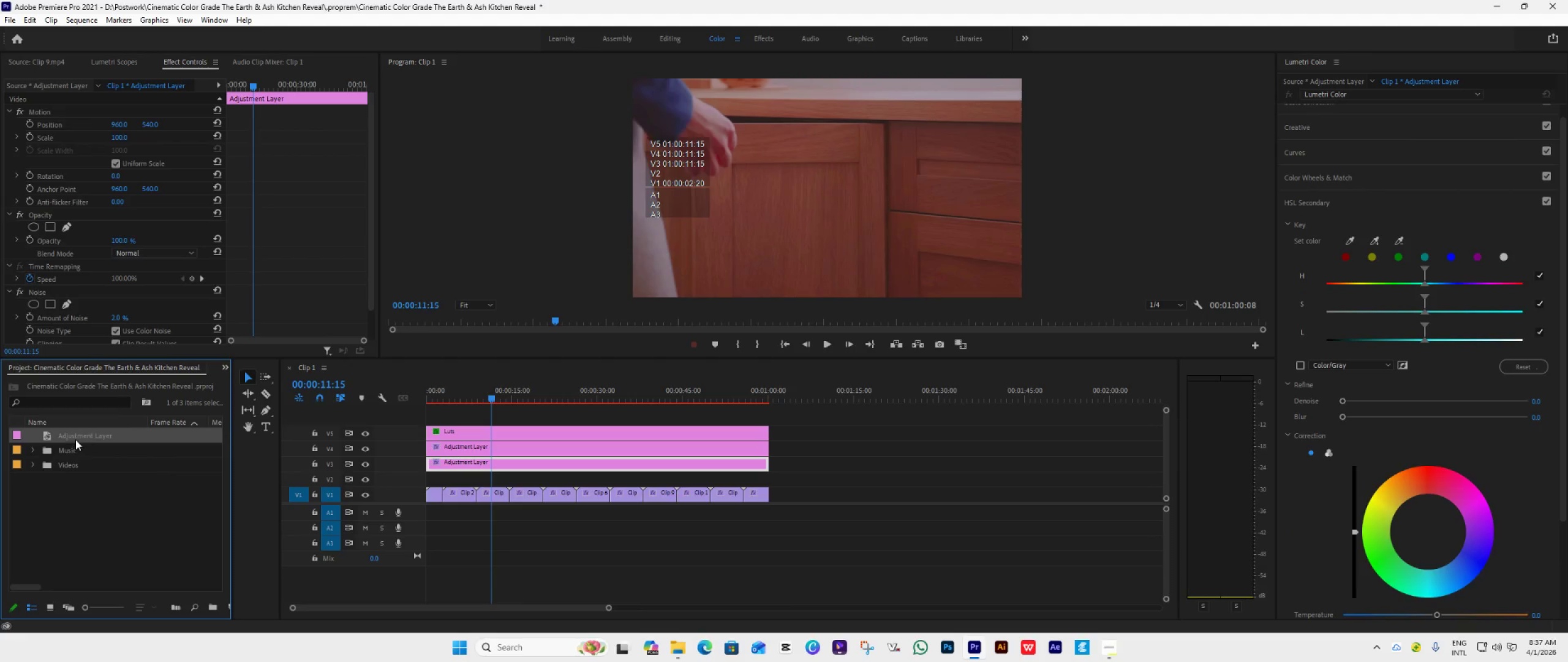 
left_click_drag(start_coordinate=[74, 436], to_coordinate=[426, 476])
 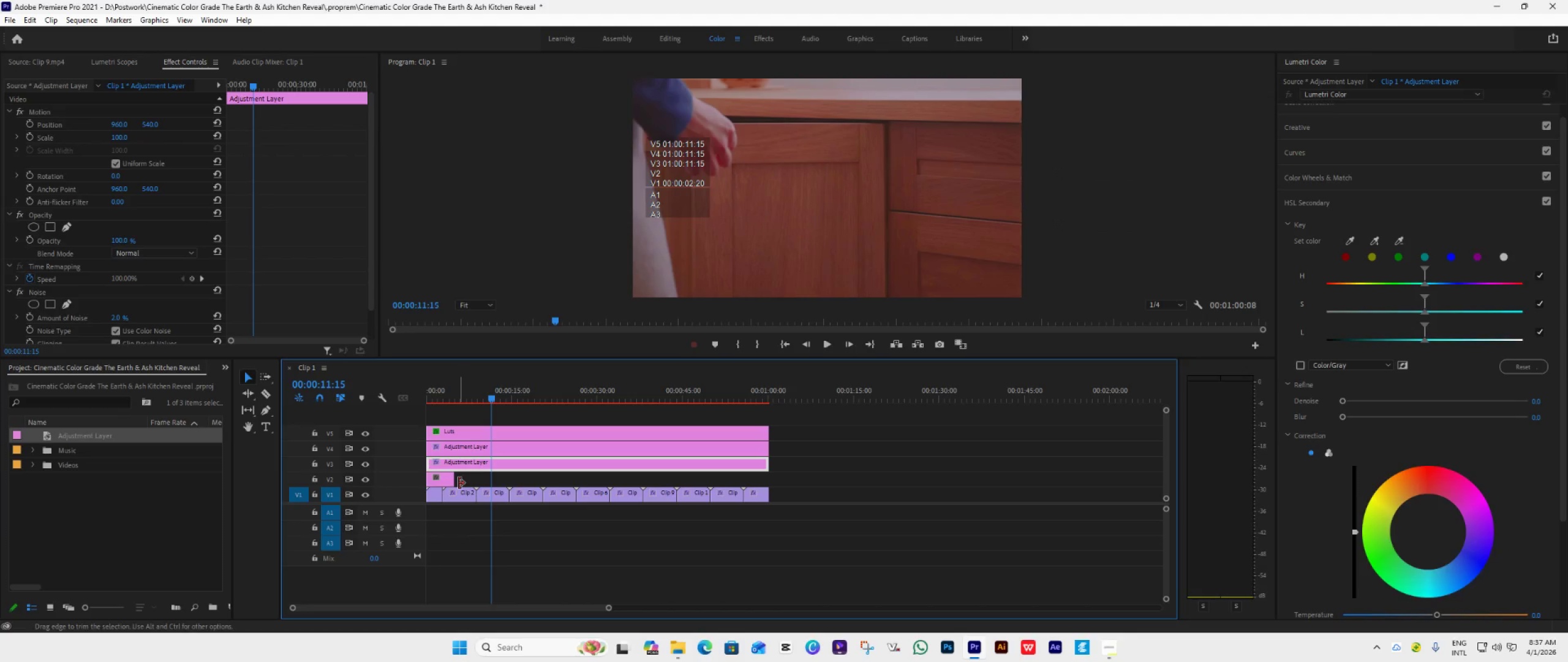 
left_click_drag(start_coordinate=[459, 483], to_coordinate=[777, 489])
 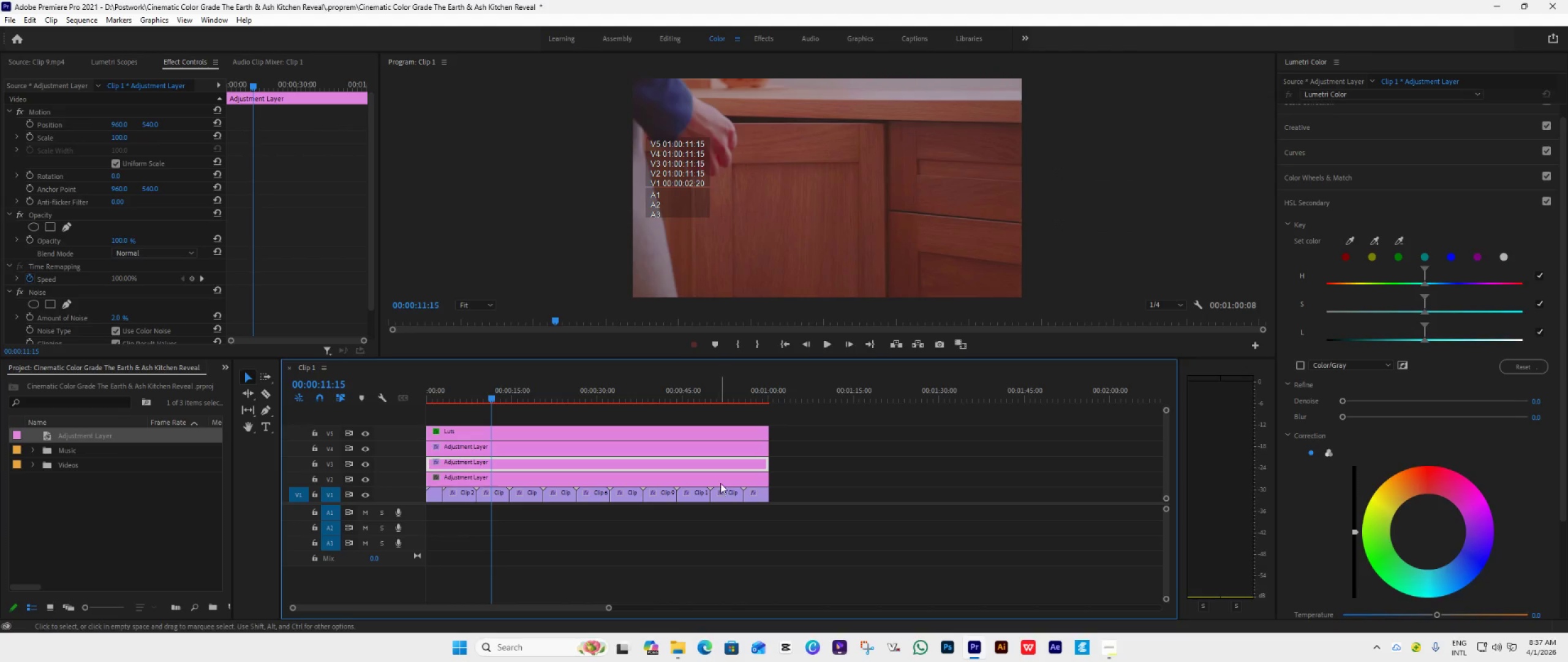 
left_click([724, 480])
 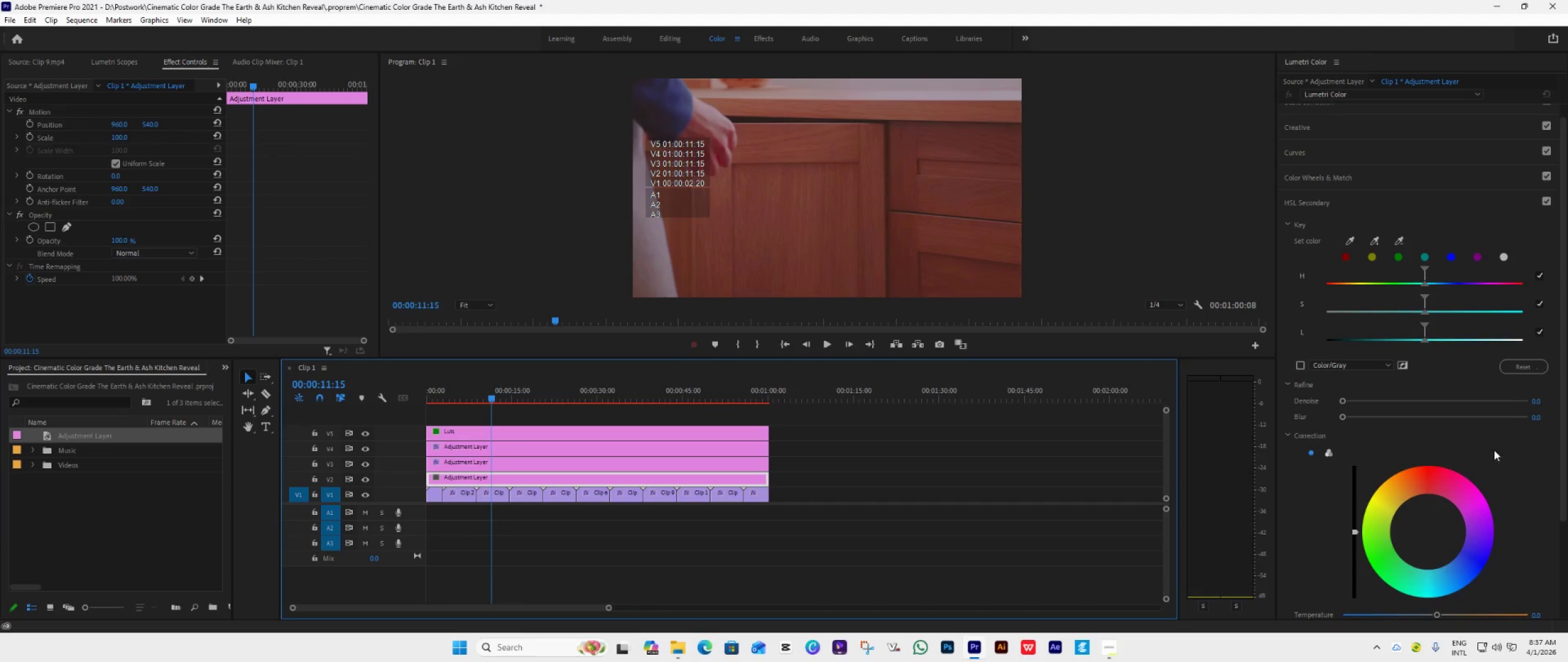 
scroll: coordinate [1485, 447], scroll_direction: up, amount: 3.0
 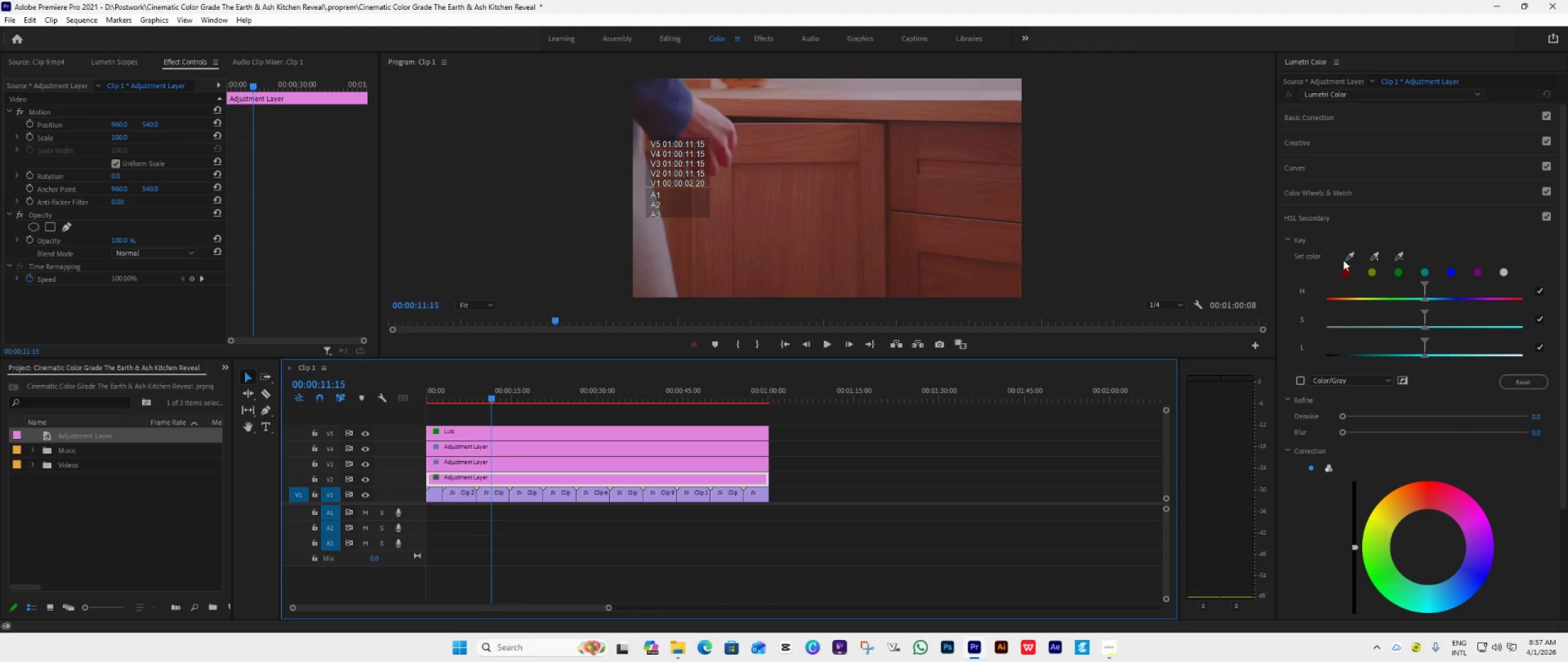 
left_click([1365, 208])
 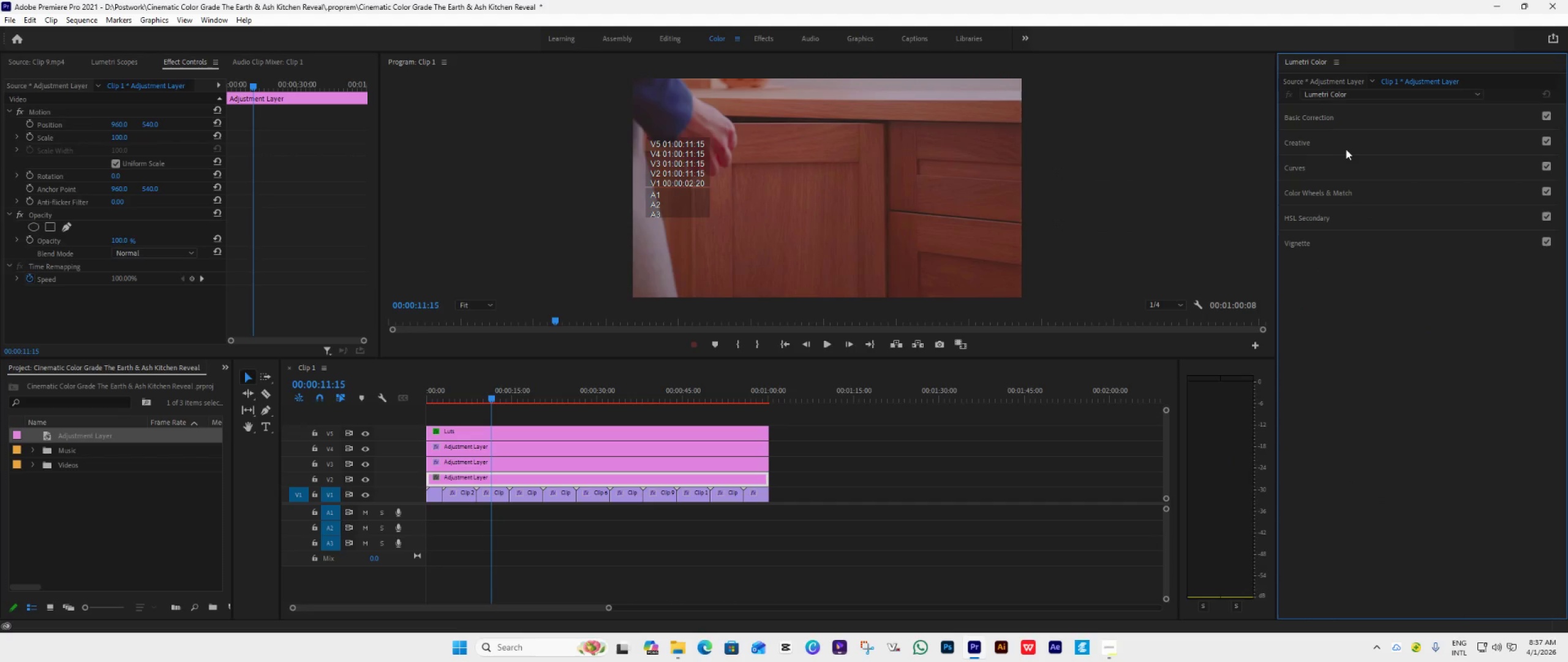 
left_click([1352, 142])
 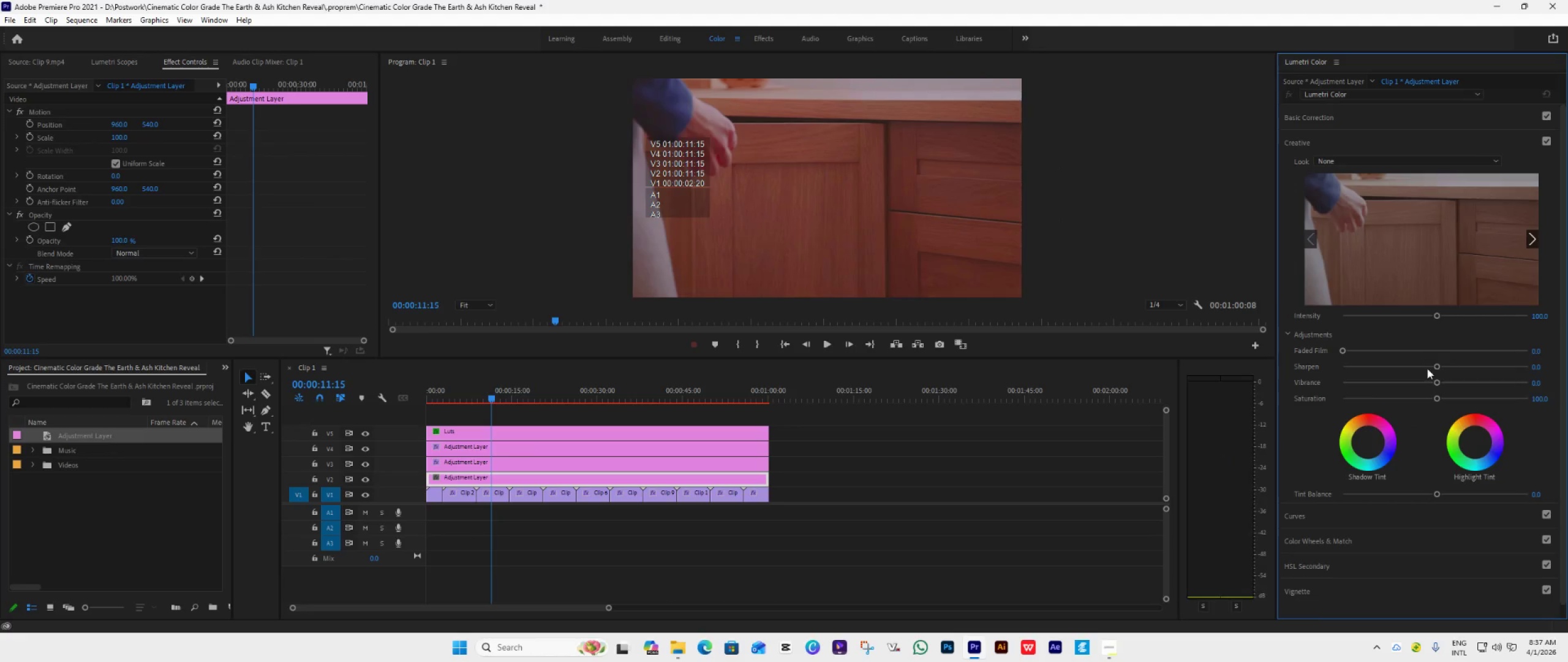 
left_click_drag(start_coordinate=[1436, 369], to_coordinate=[1480, 378])
 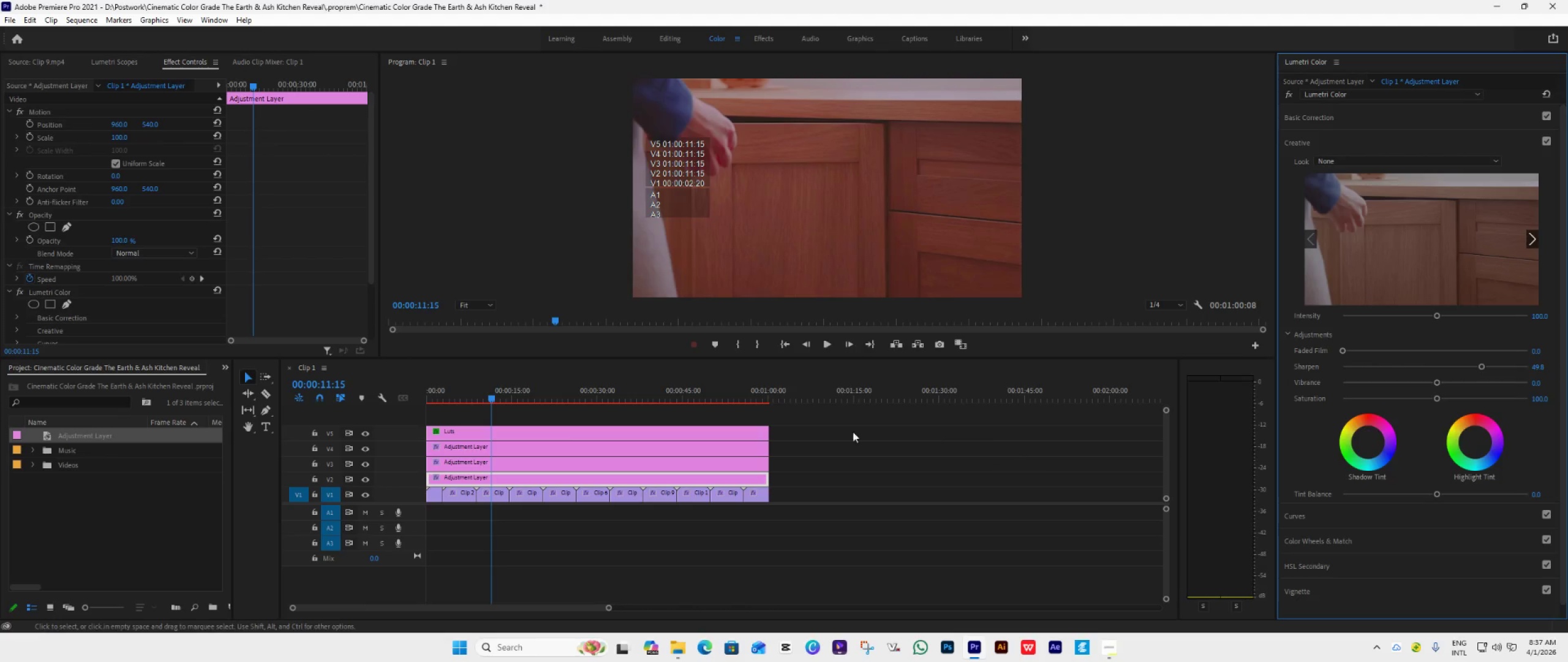 
key(Space)
 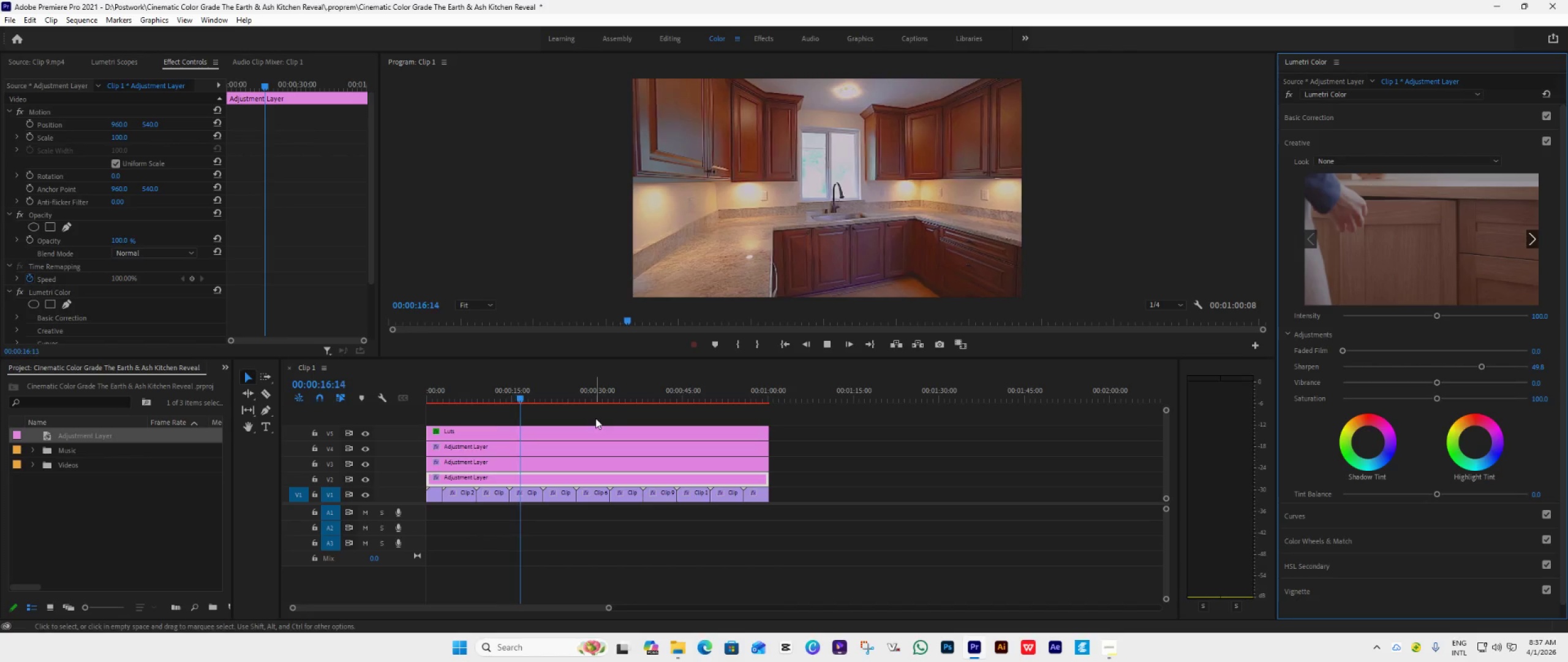 
wait(6.94)
 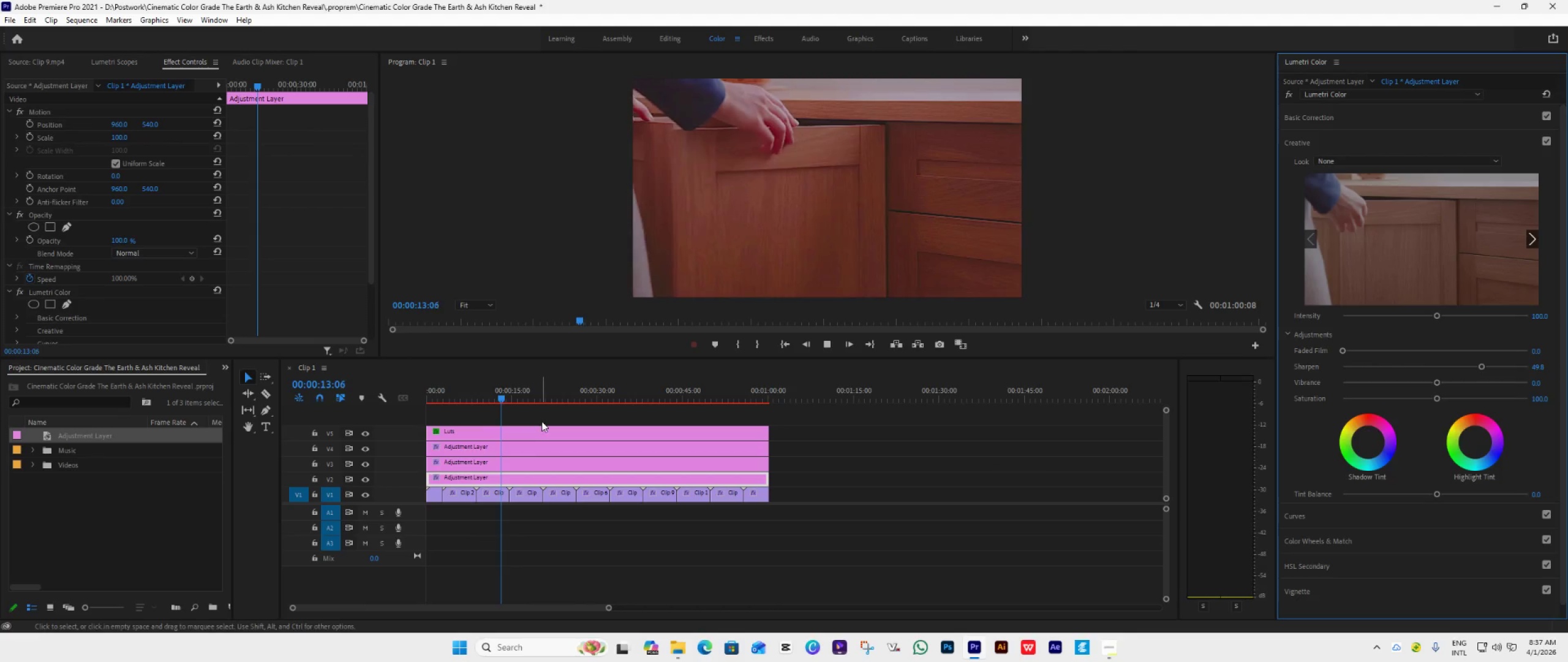 
key(Space)
 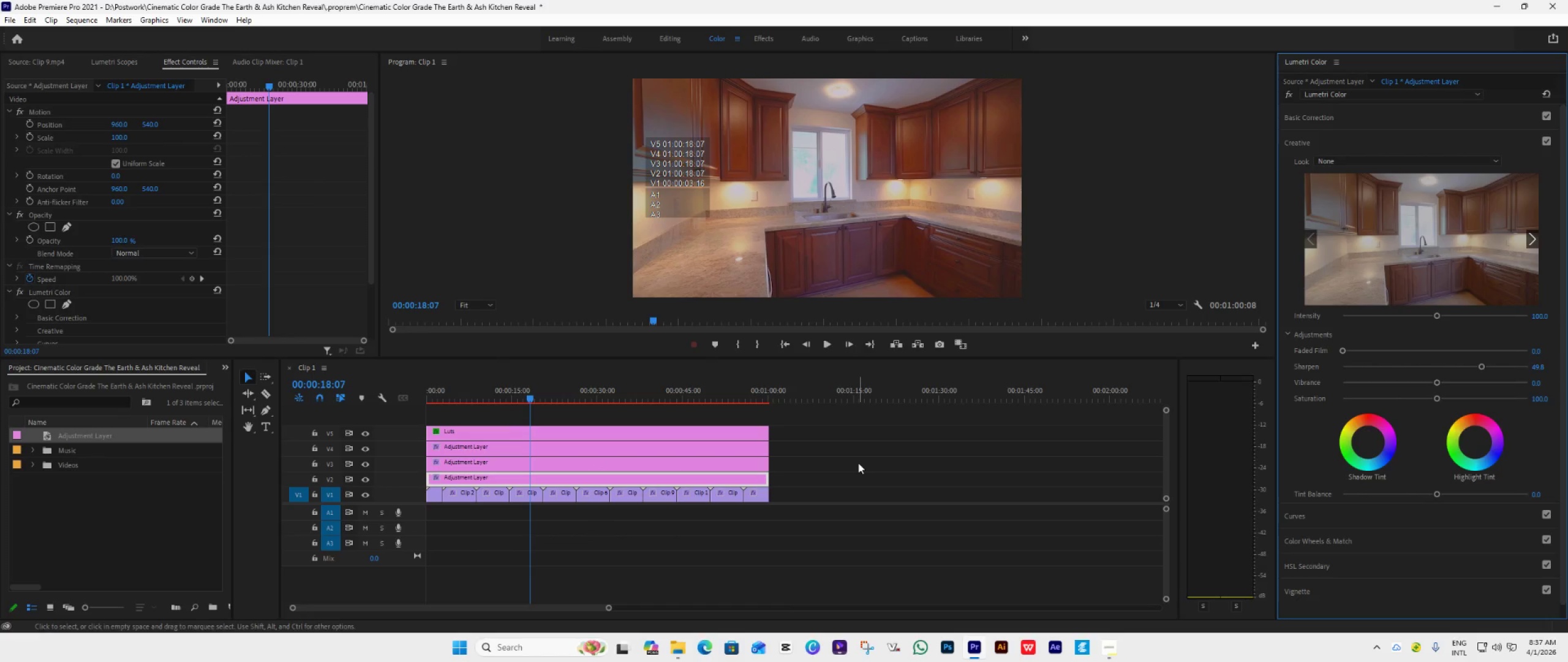 
wait(8.42)
 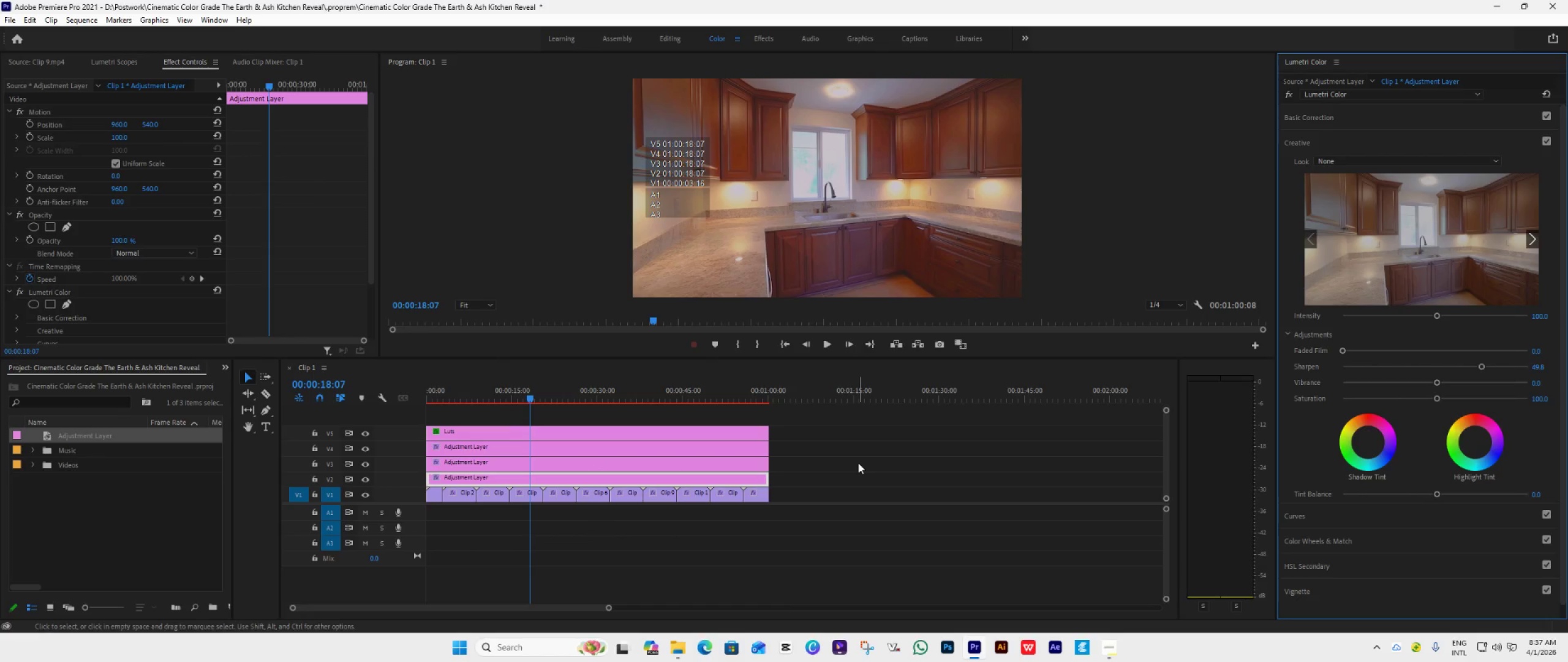 
left_click_drag(start_coordinate=[1437, 382], to_coordinate=[1424, 405])
 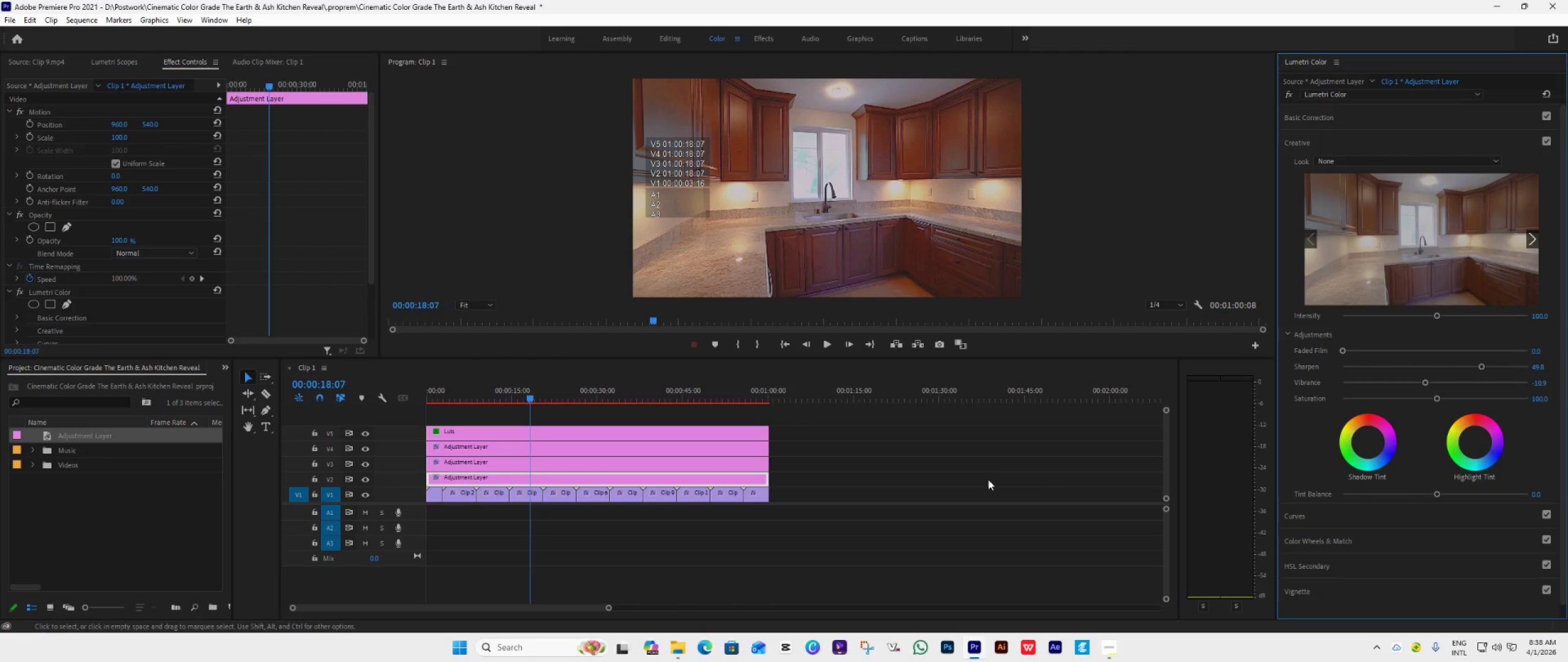 
key(Space)
 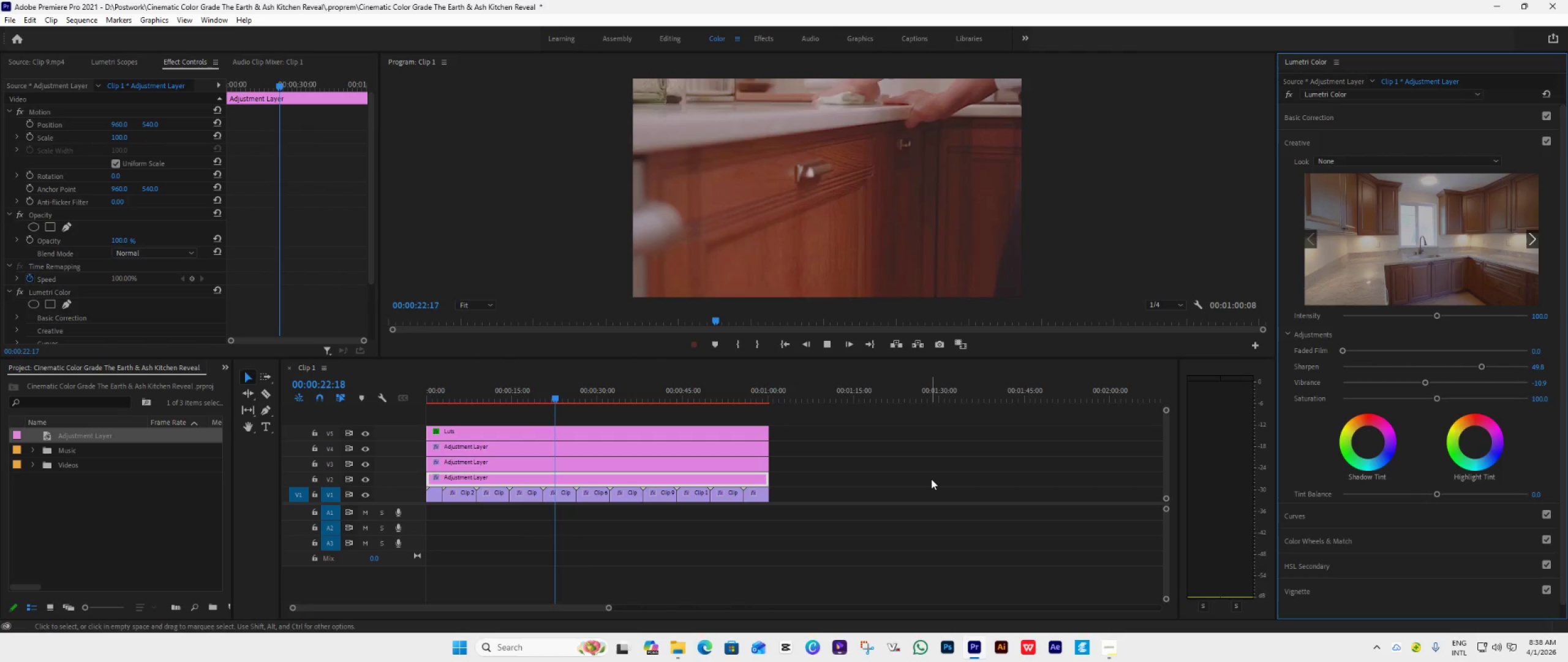 
wait(6.39)
 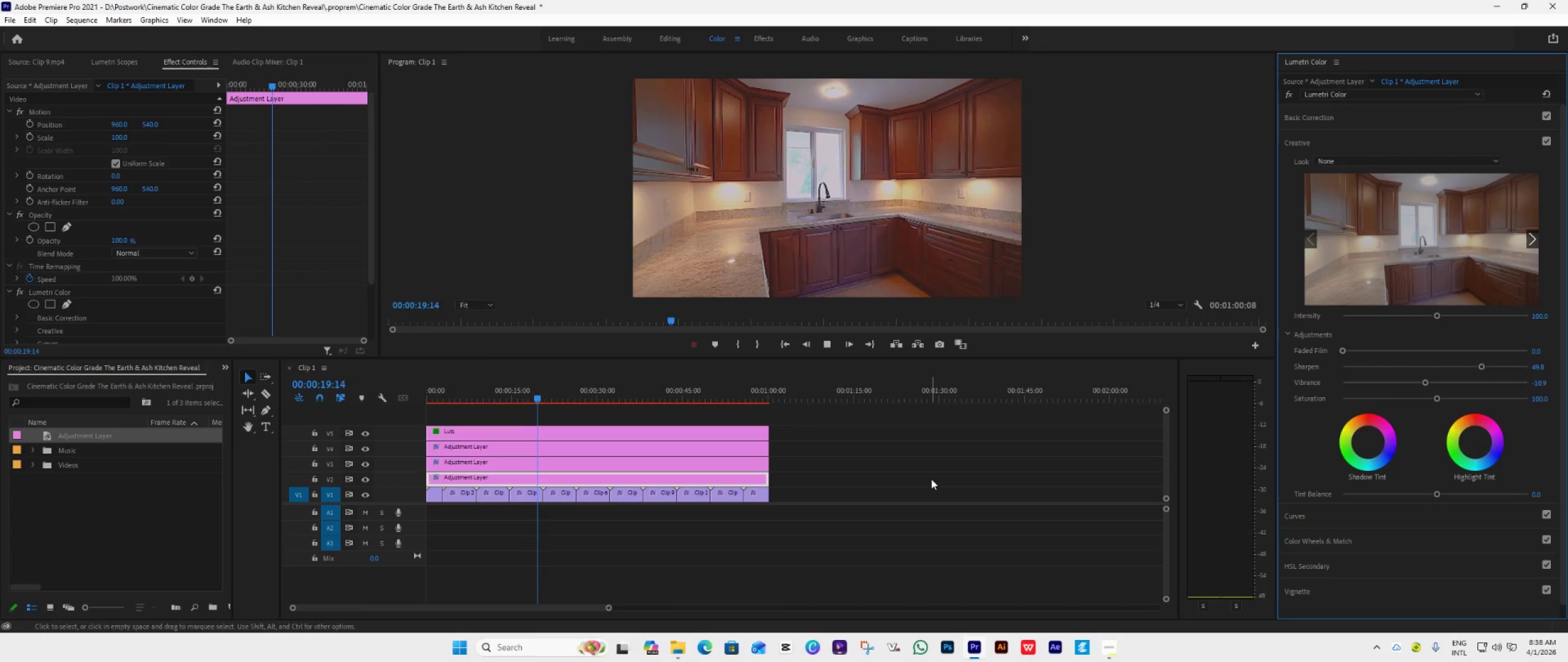 
key(Space)
 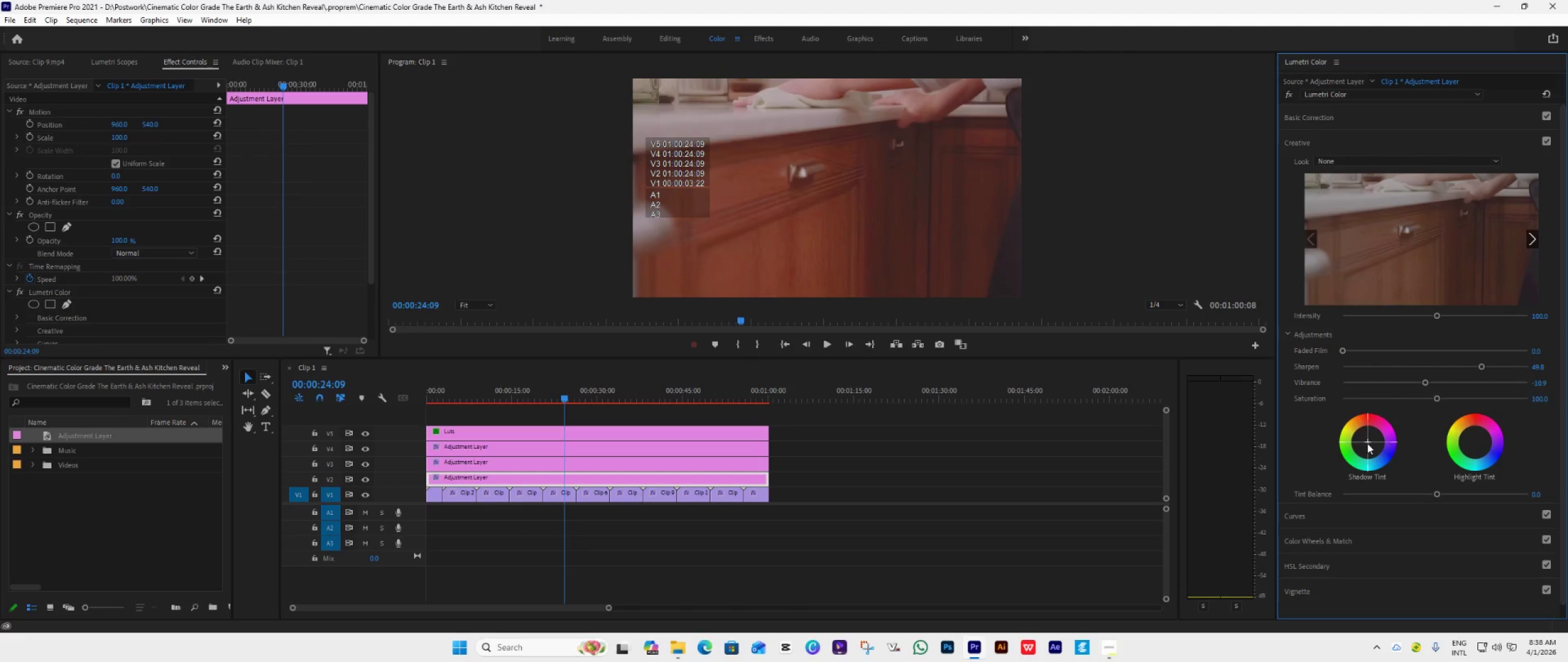 
wait(13.12)
 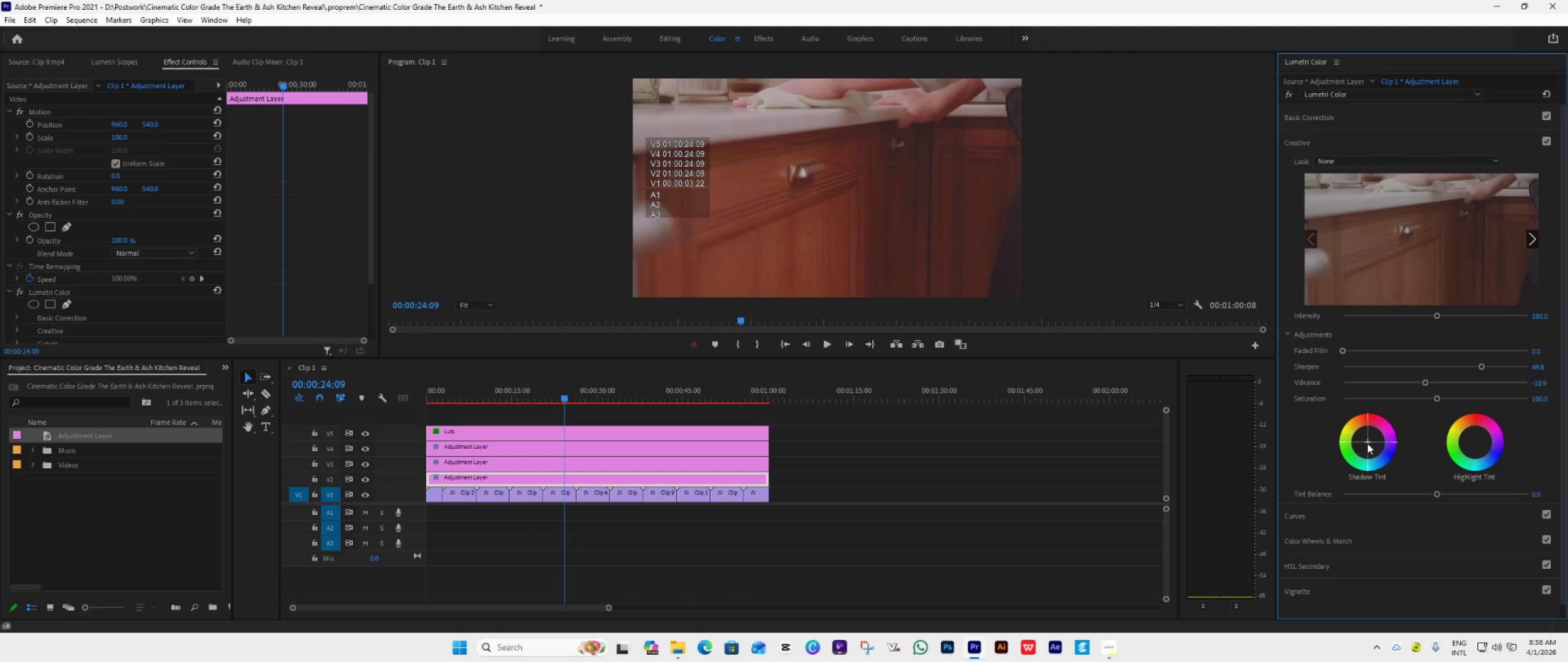 
left_click_drag(start_coordinate=[1367, 441], to_coordinate=[1318, 415])
 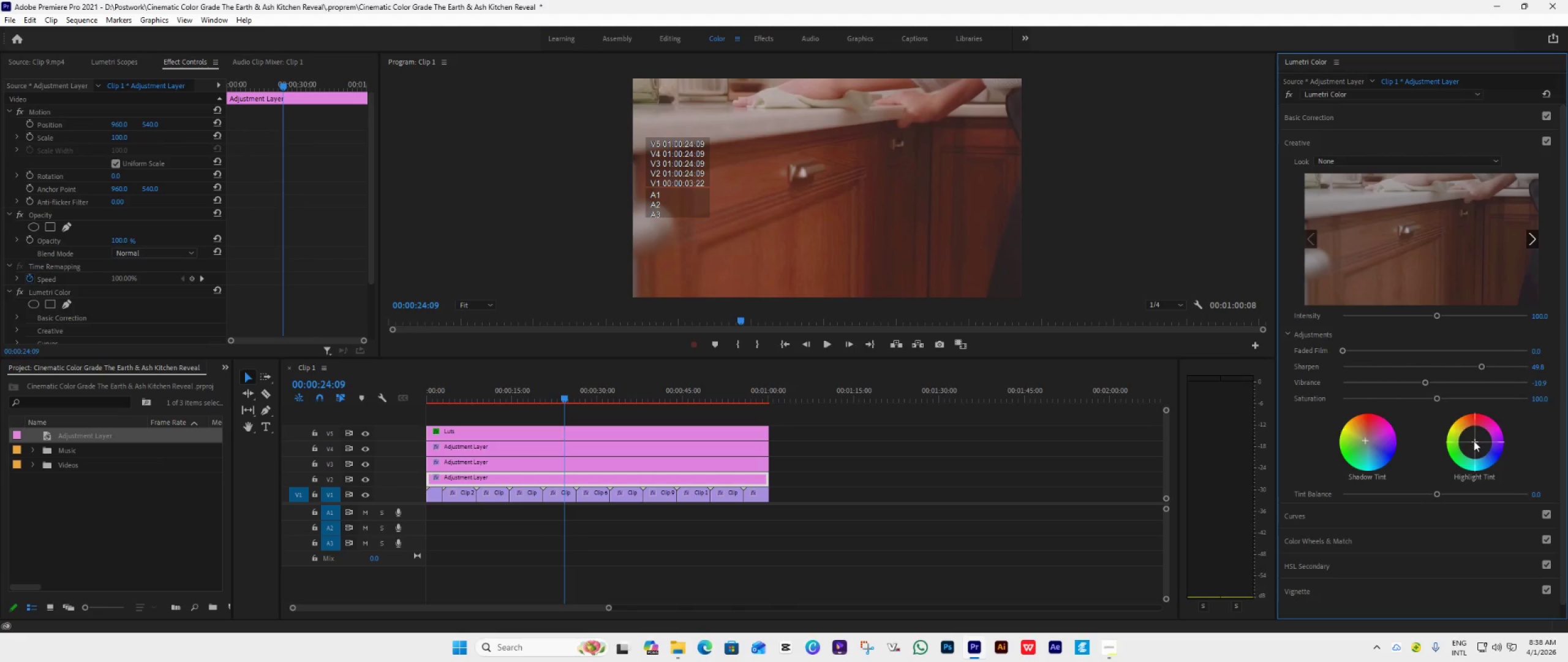 
left_click_drag(start_coordinate=[1474, 441], to_coordinate=[1558, 489])
 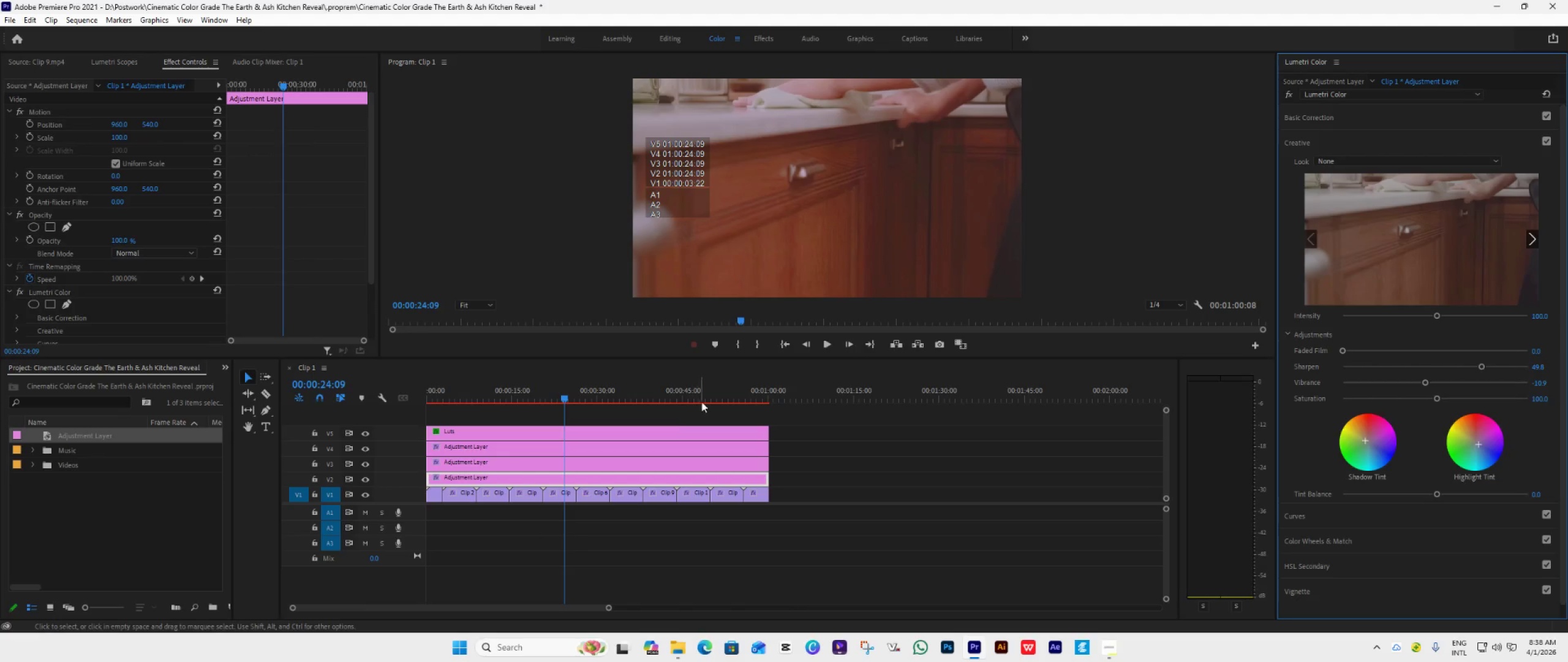 
left_click([720, 399])
 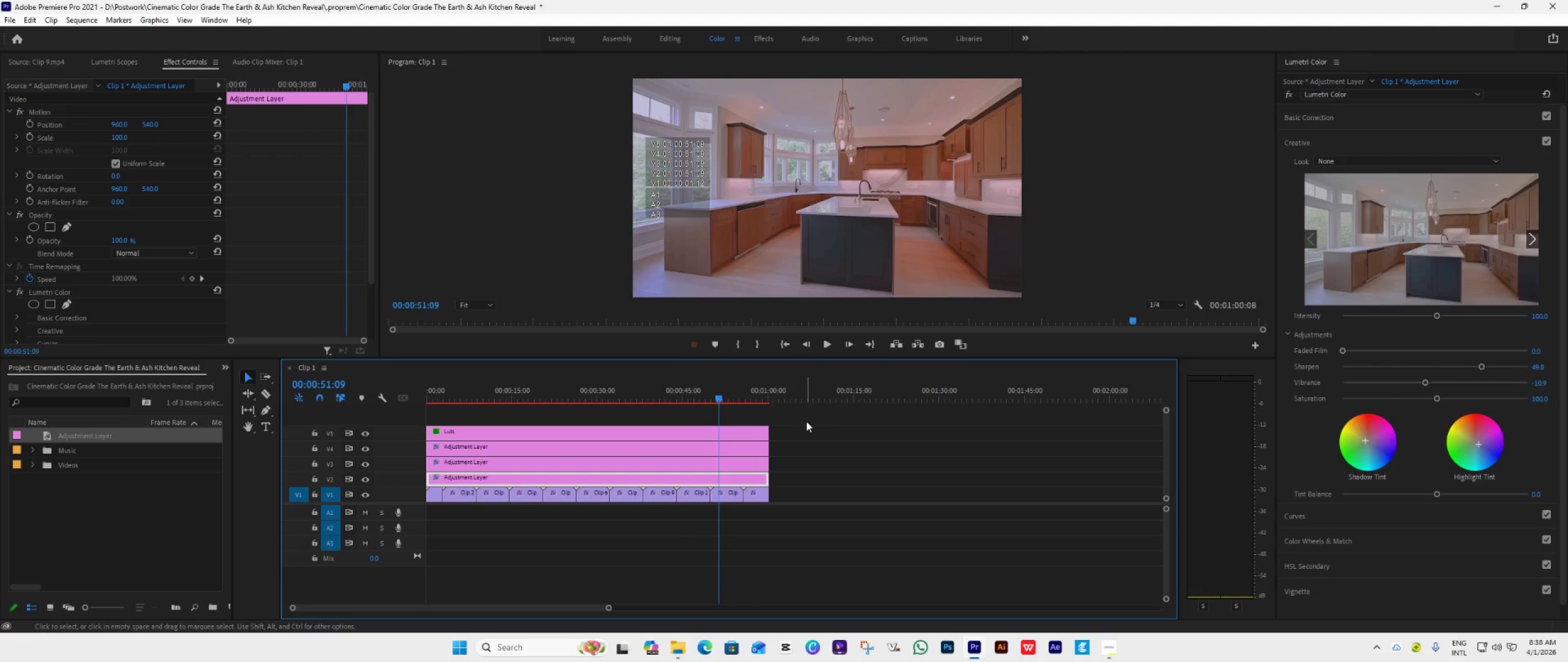 
wait(9.33)
 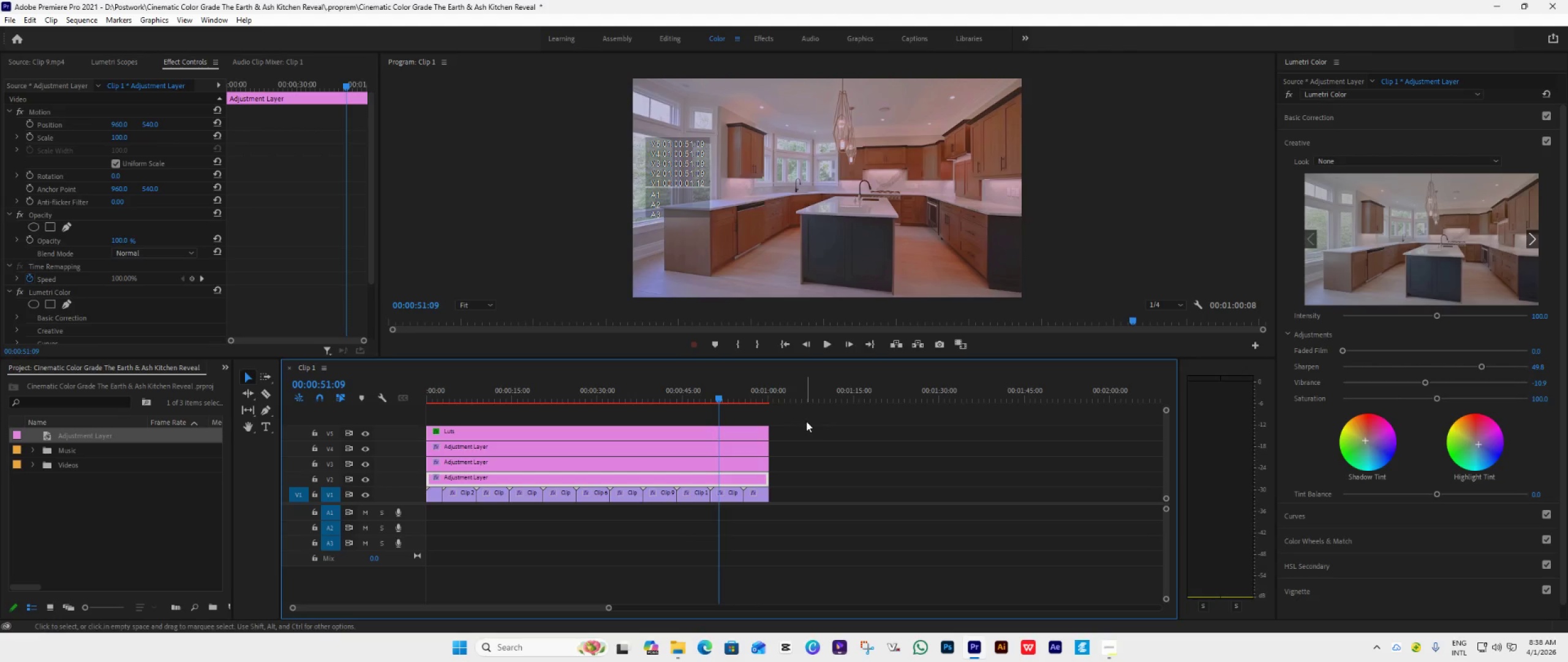 
left_click_drag(start_coordinate=[1479, 443], to_coordinate=[1506, 458])
 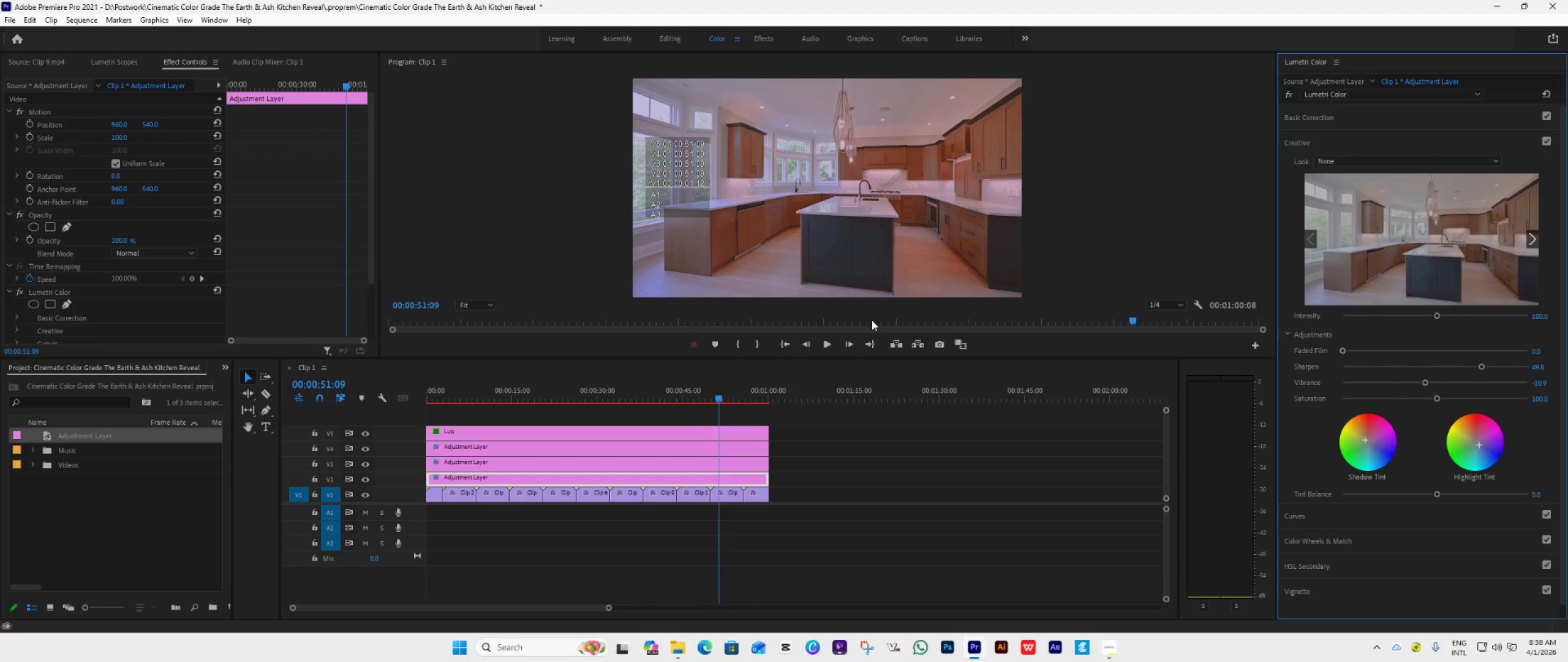 
wait(6.22)
 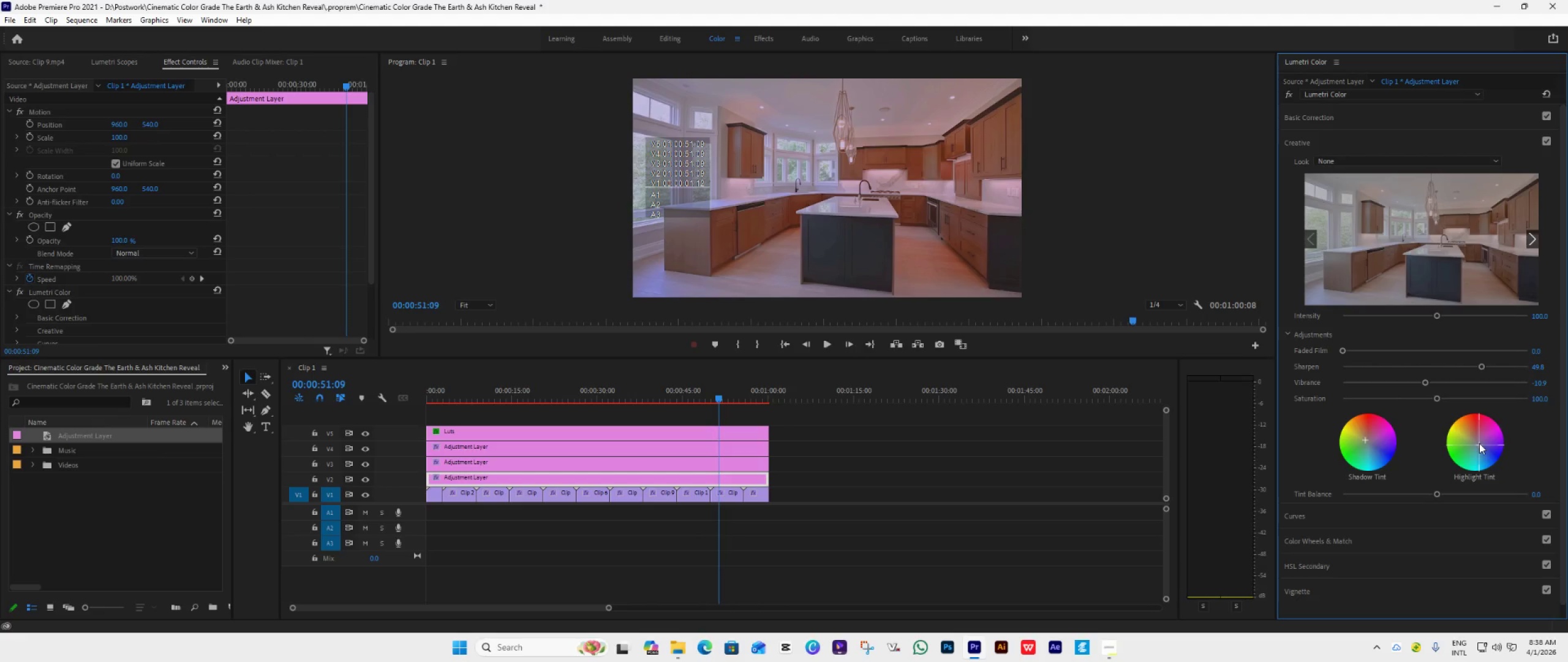 
left_click_drag(start_coordinate=[718, 398], to_coordinate=[699, 405])
 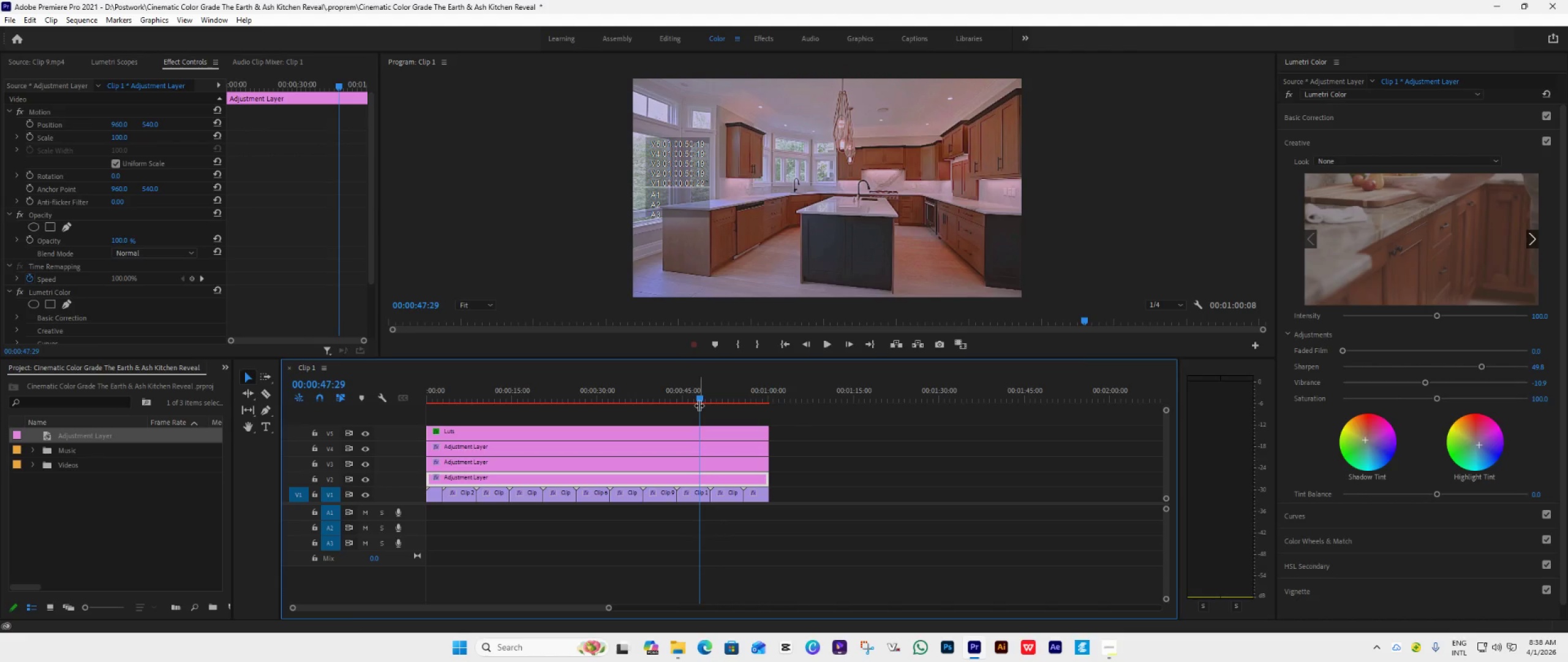 
key(Space)
 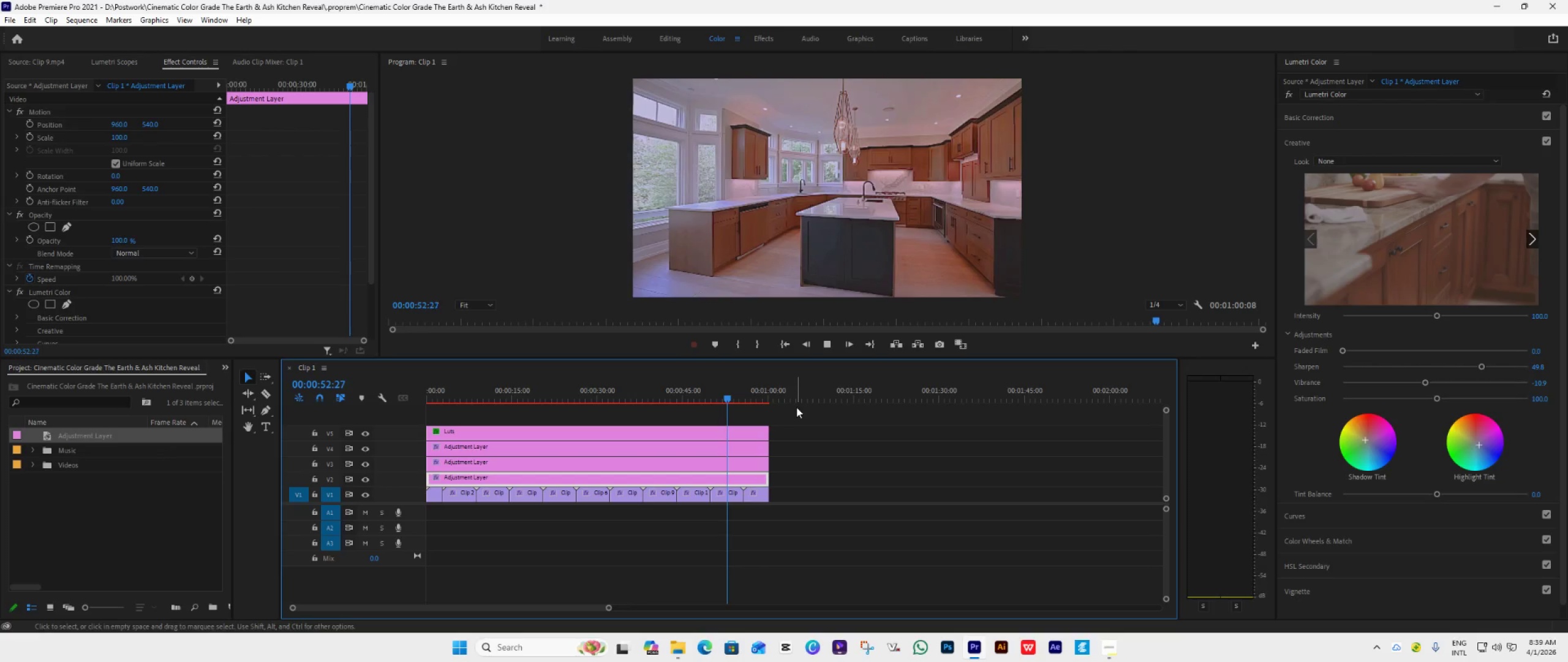 
wait(10.48)
 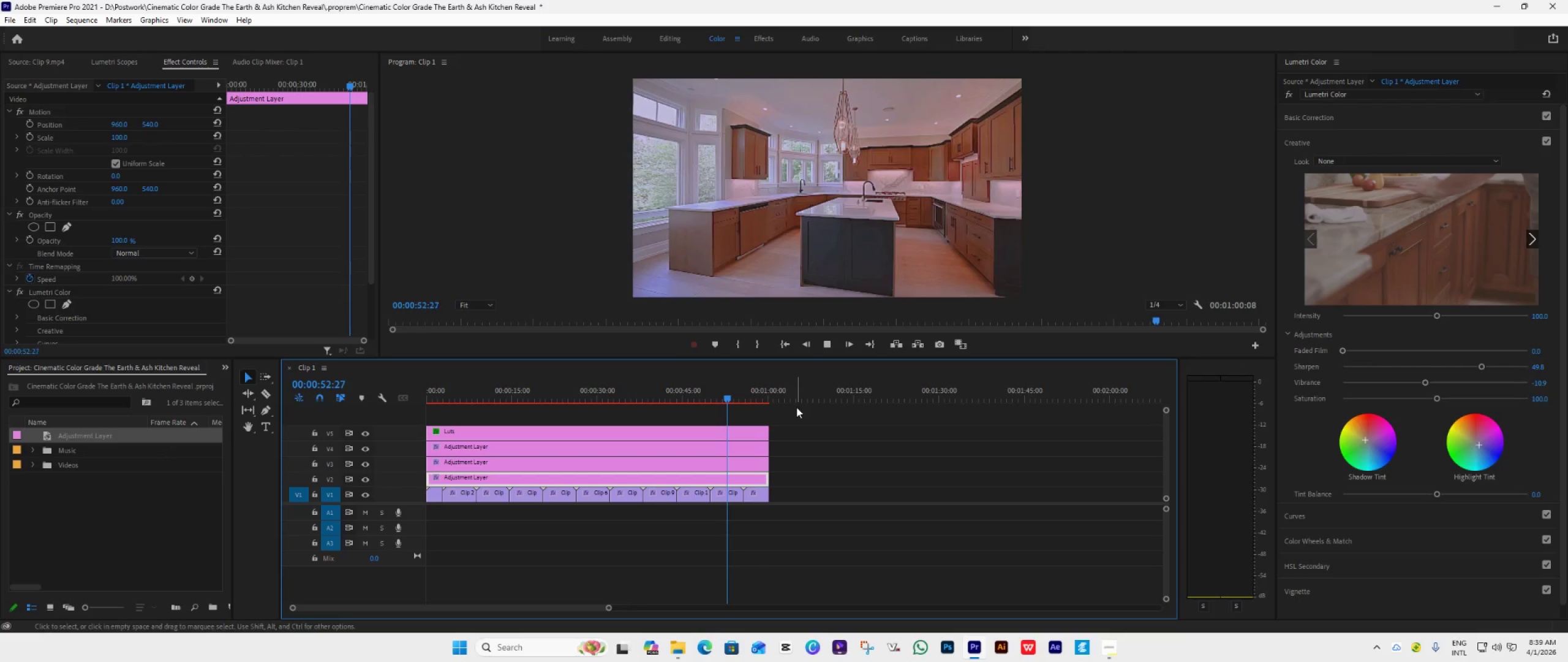 
key(Space)
 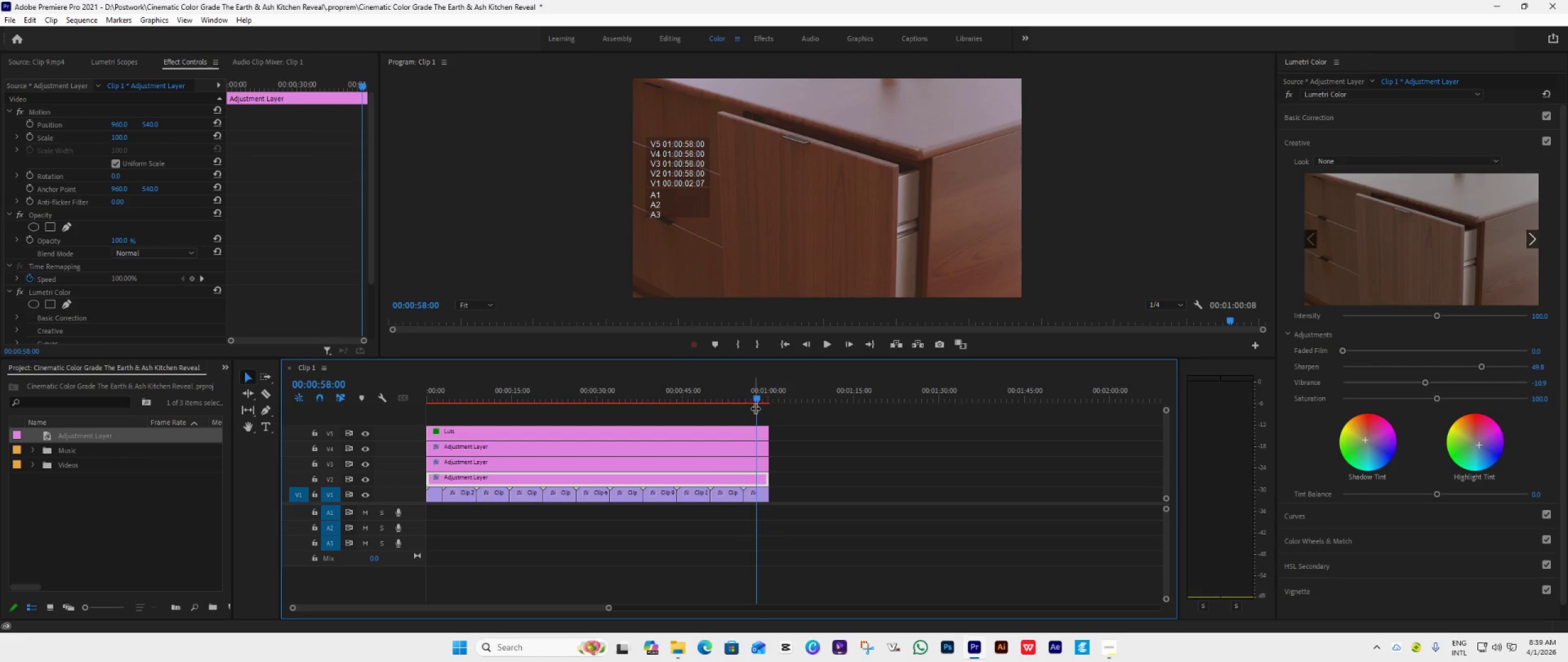 
left_click_drag(start_coordinate=[758, 403], to_coordinate=[748, 405])
 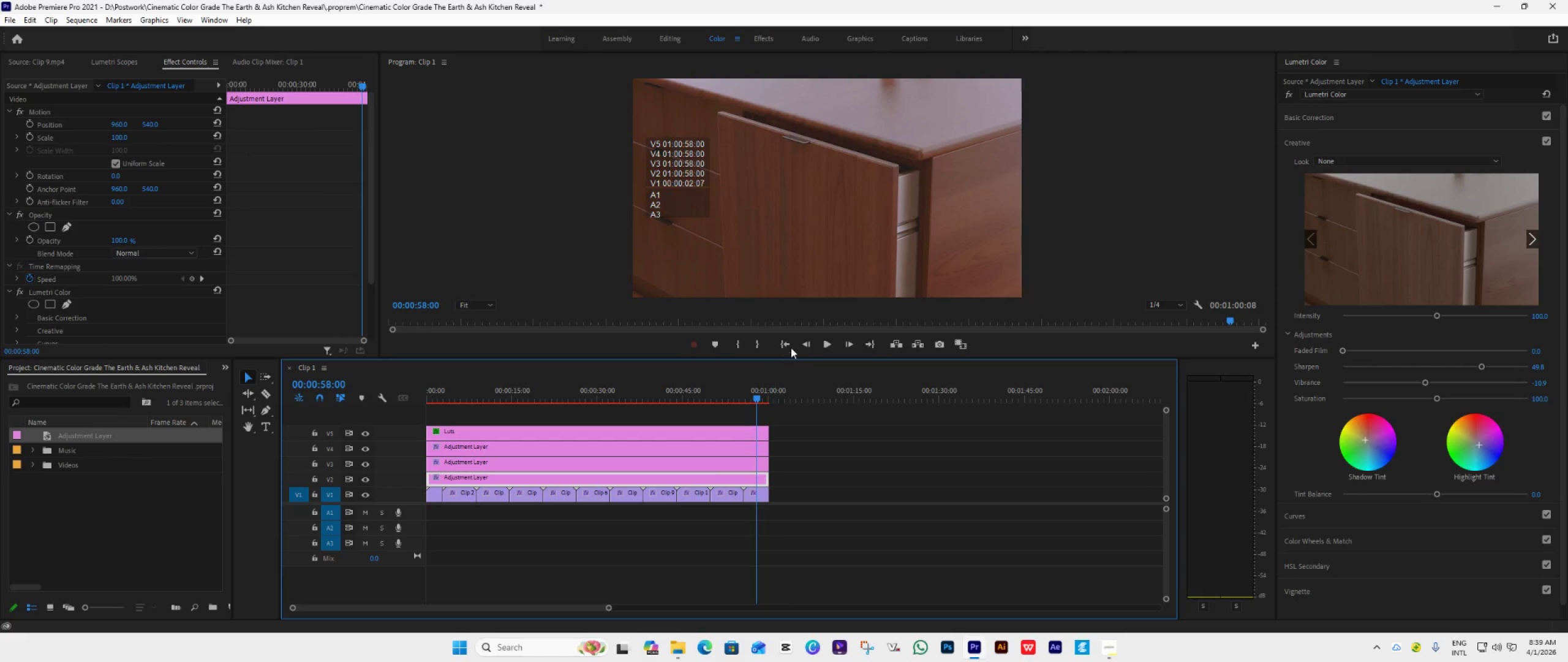 
left_click([792, 342])
 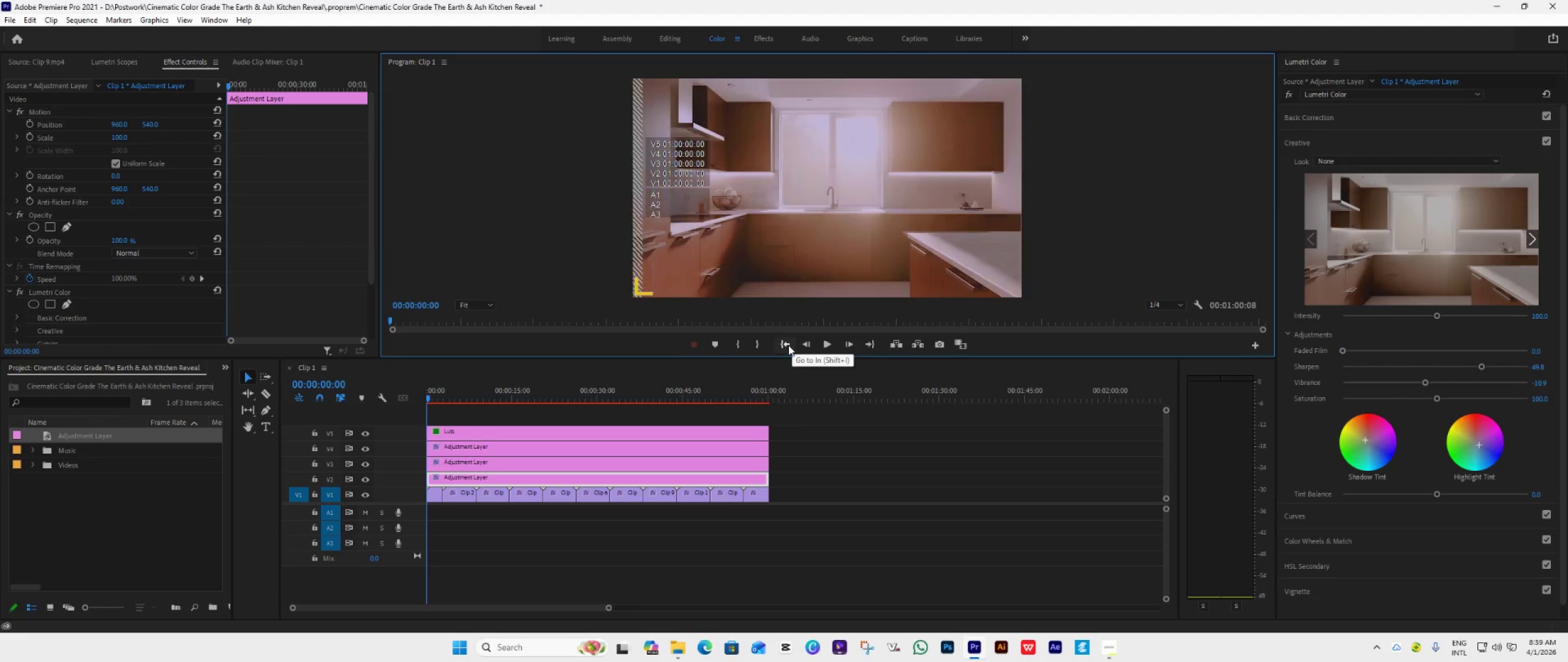 
key(Space)
 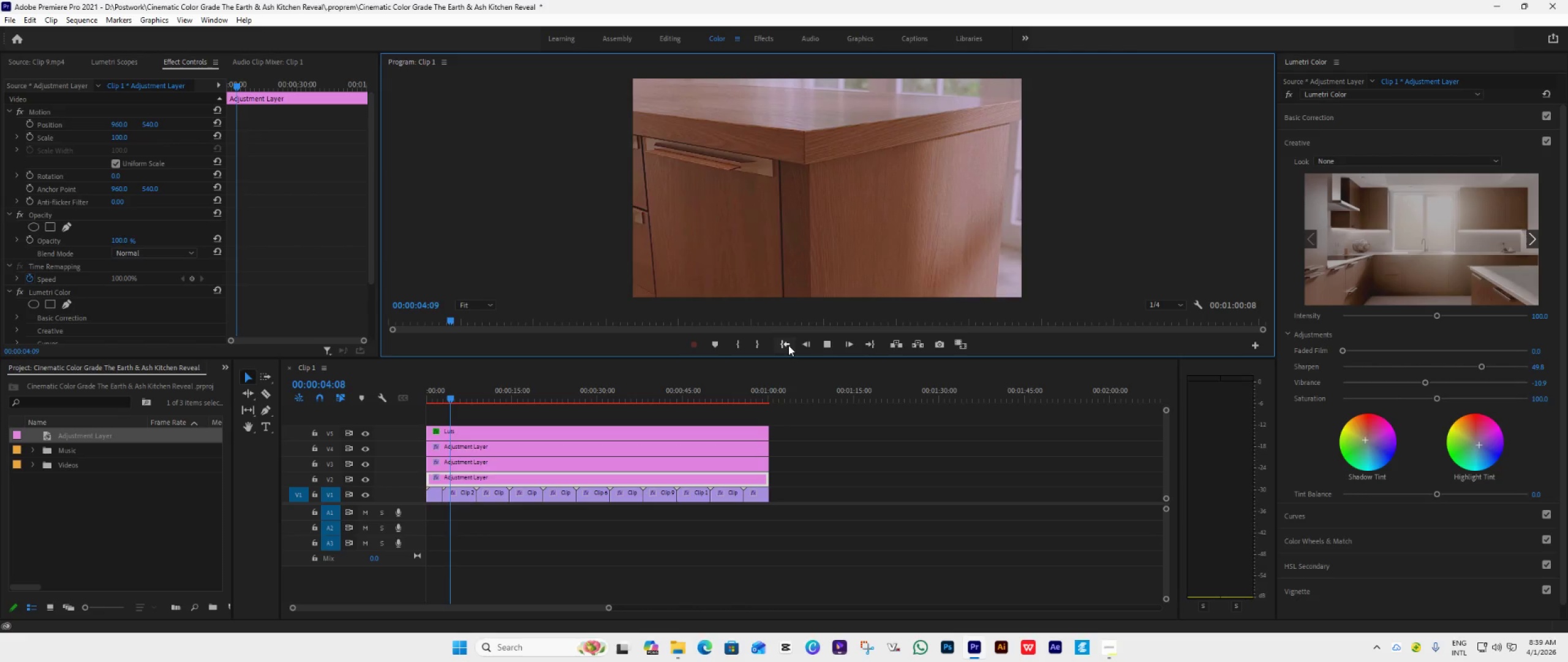 
wait(5.89)
 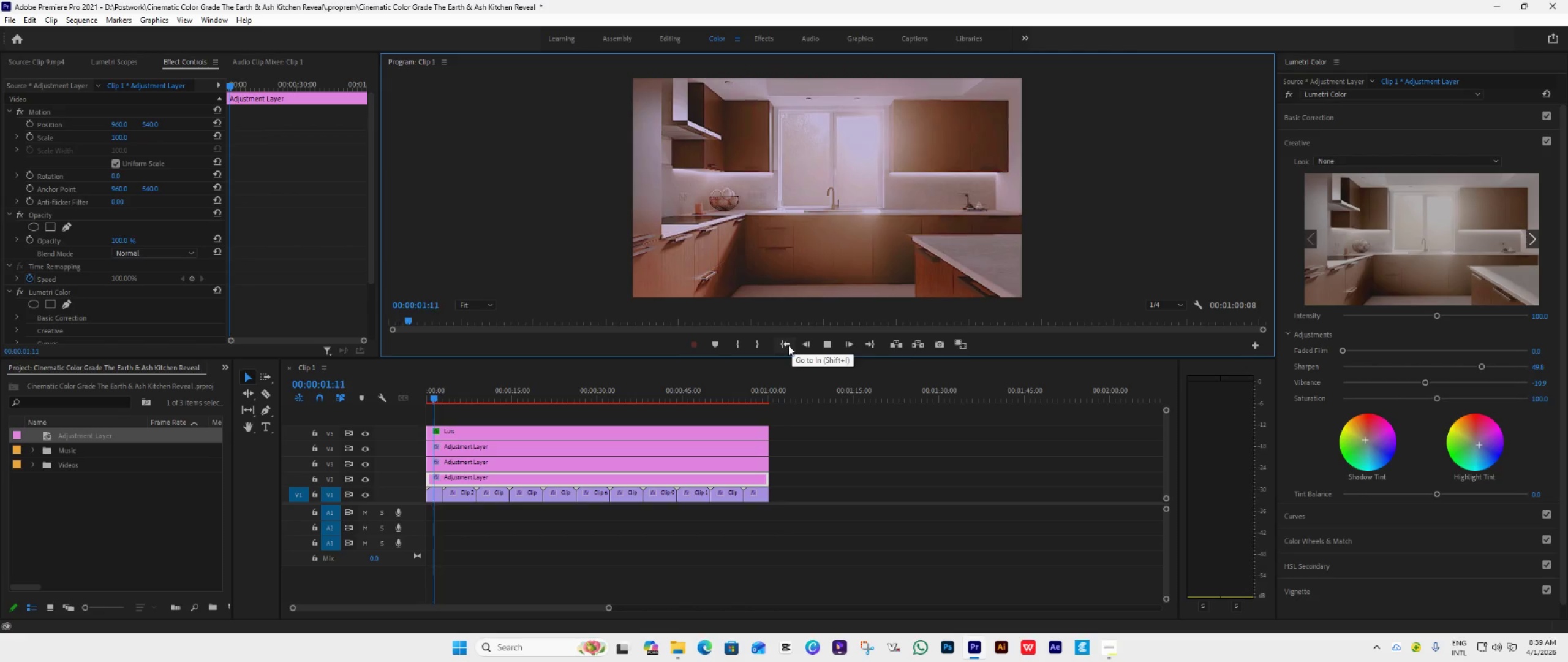 
key(Space)
 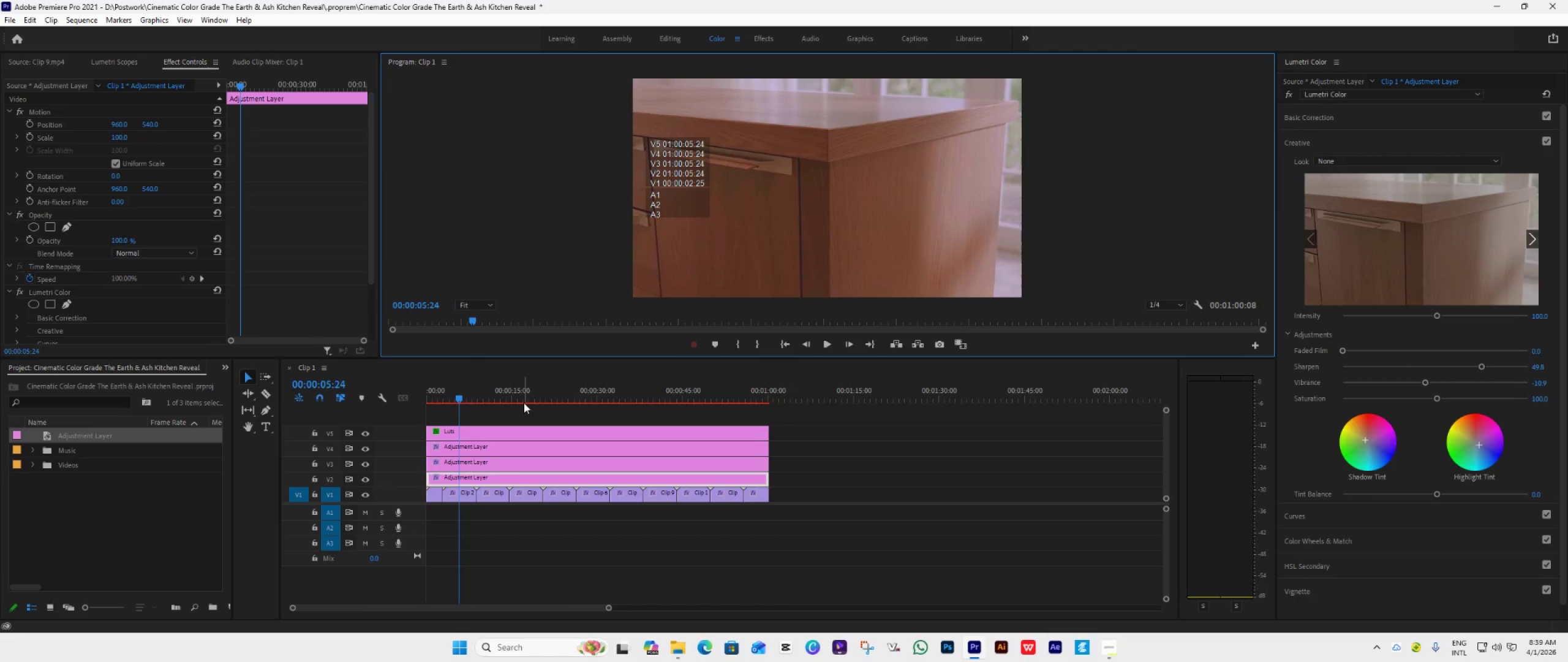 
left_click_drag(start_coordinate=[522, 427], to_coordinate=[522, 417])
 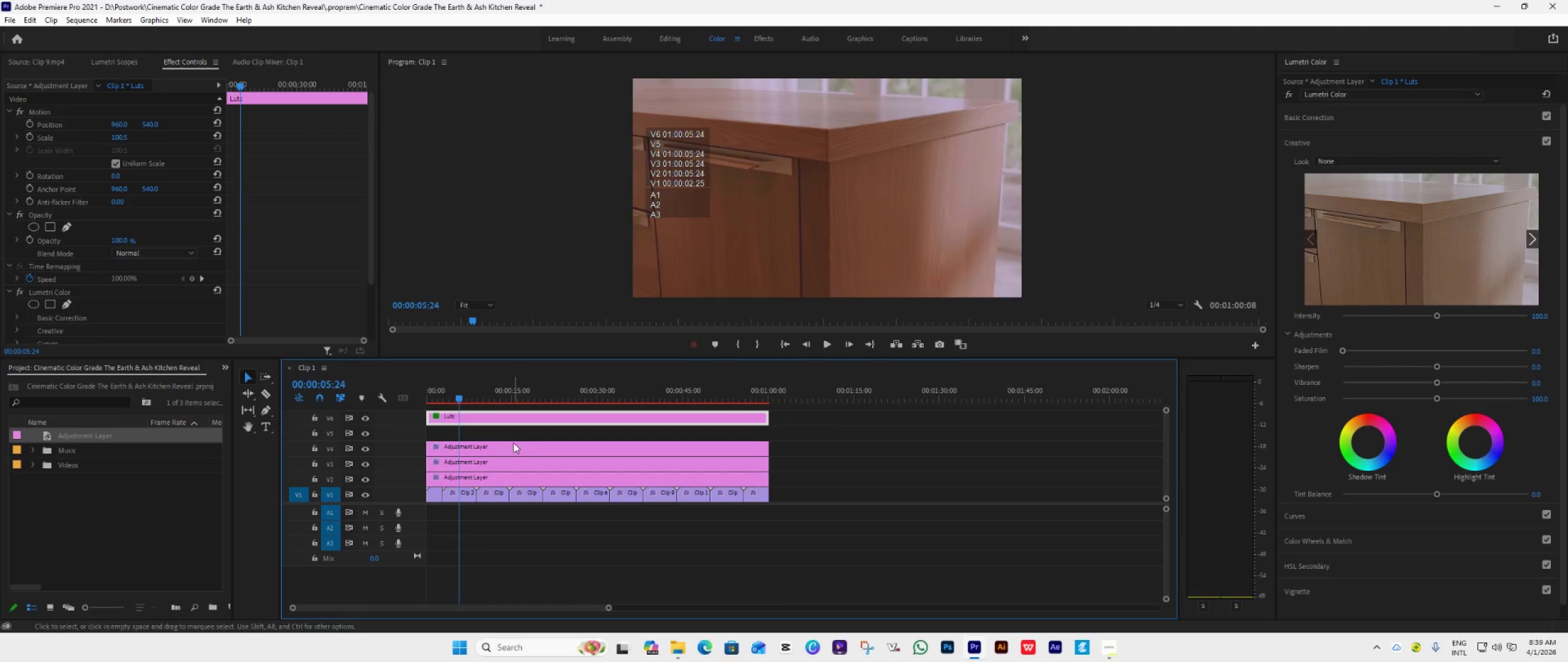 
left_click_drag(start_coordinate=[513, 443], to_coordinate=[512, 434])
 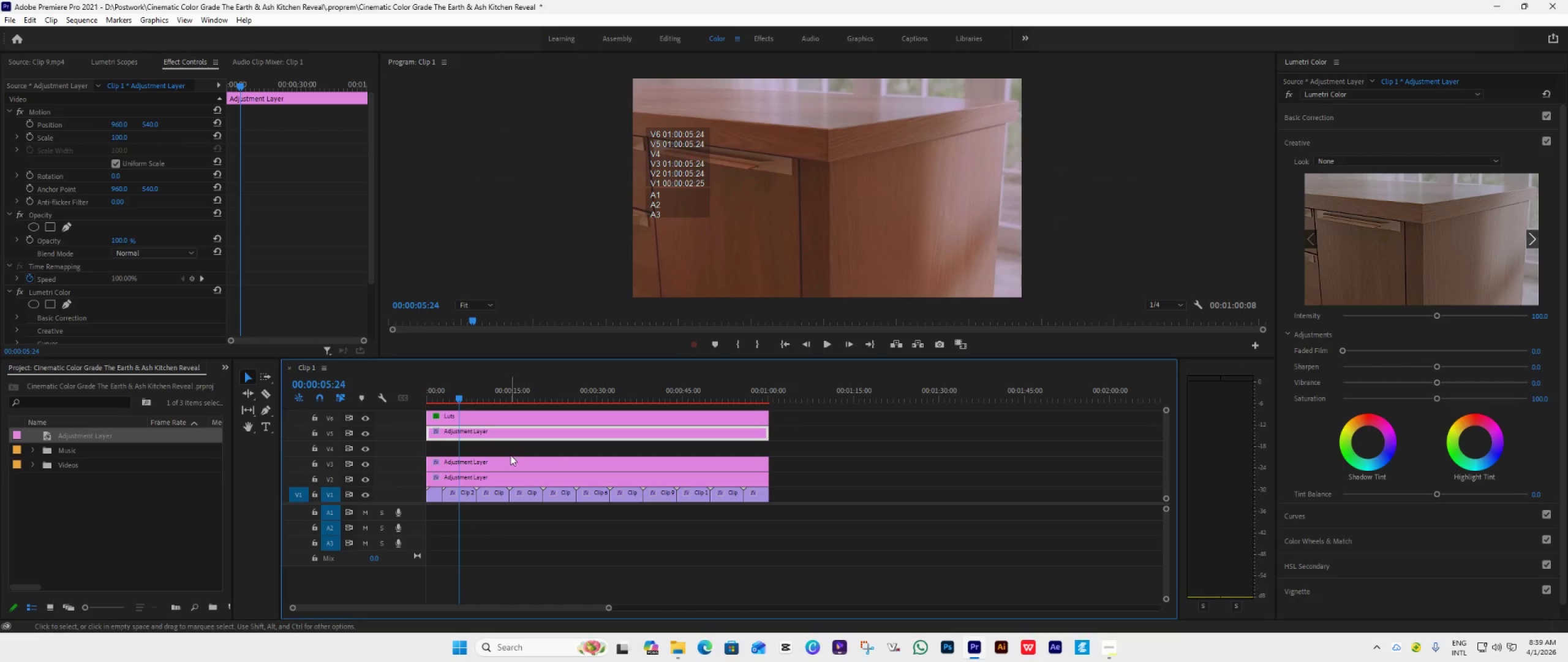 
left_click_drag(start_coordinate=[510, 455], to_coordinate=[513, 442])
 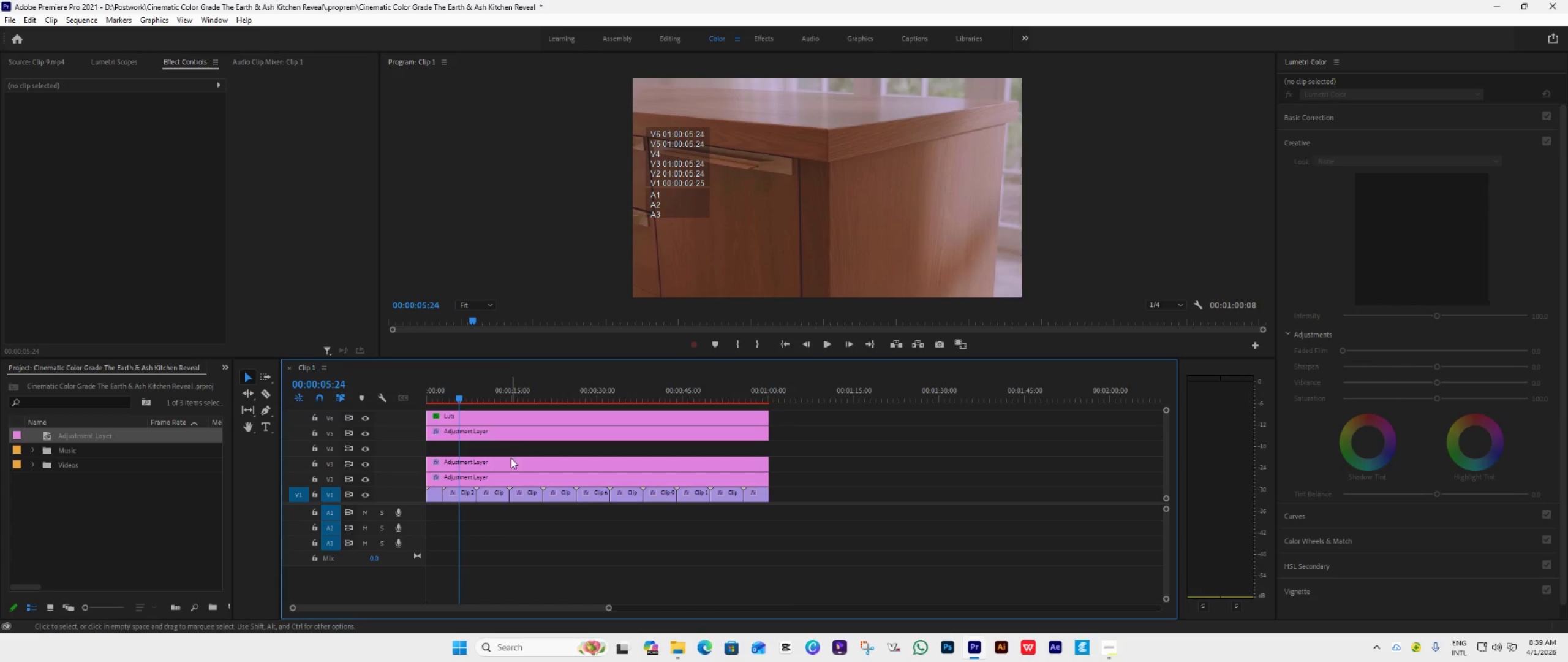 
left_click([511, 458])
 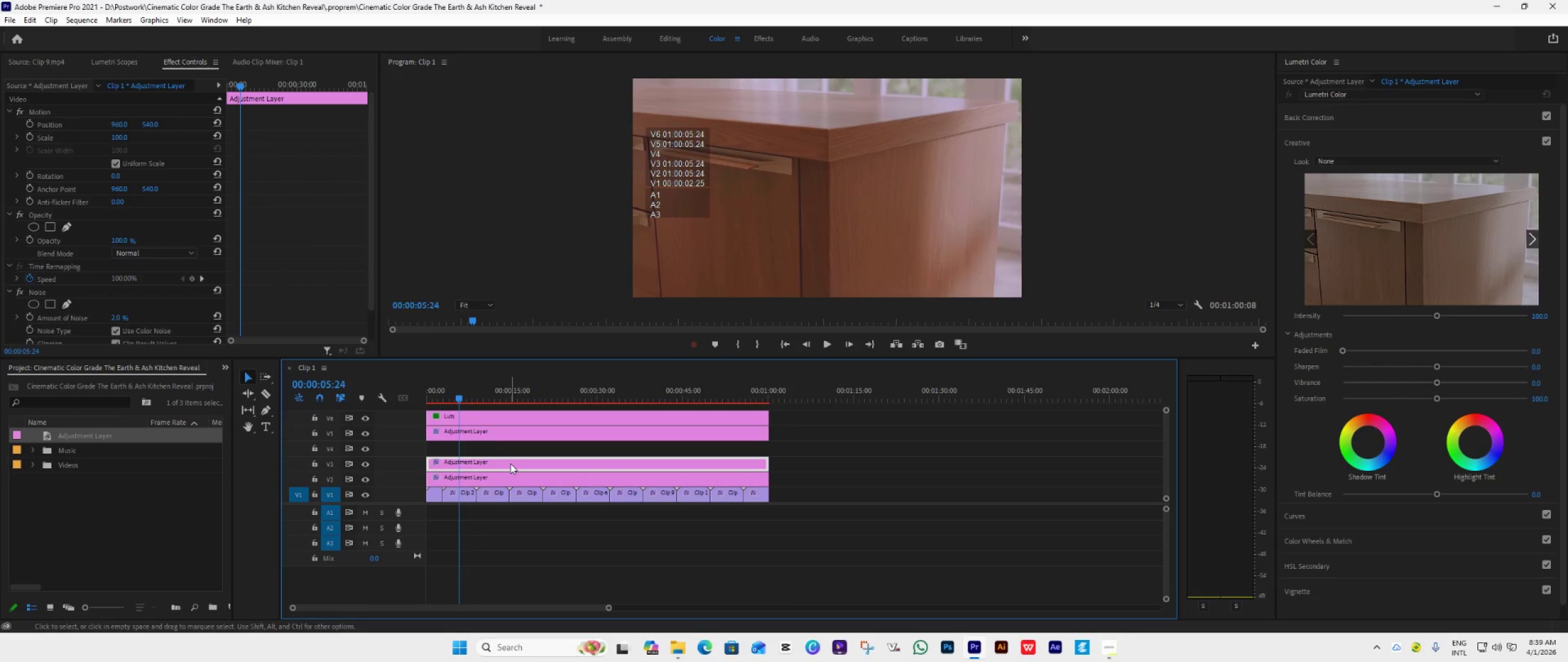 
left_click_drag(start_coordinate=[510, 463], to_coordinate=[508, 452])
 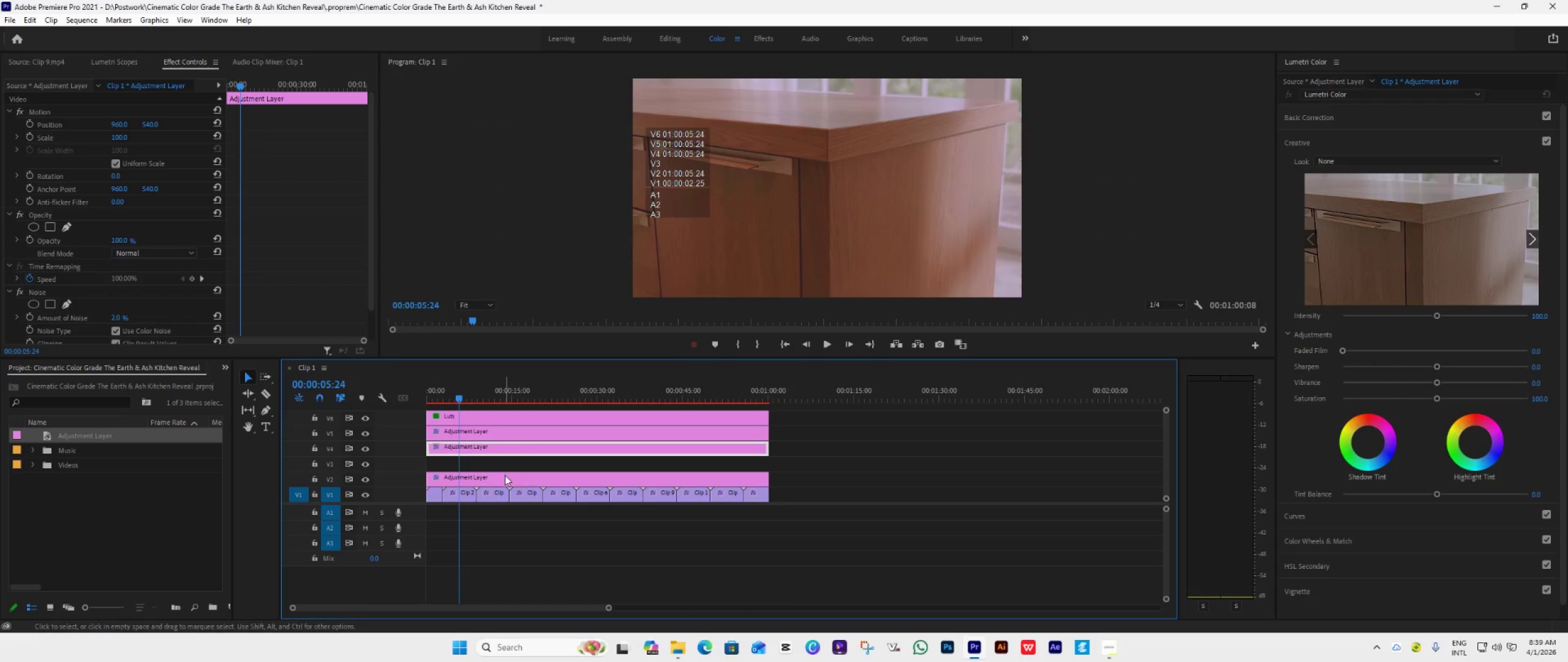 
left_click_drag(start_coordinate=[505, 475], to_coordinate=[505, 465])
 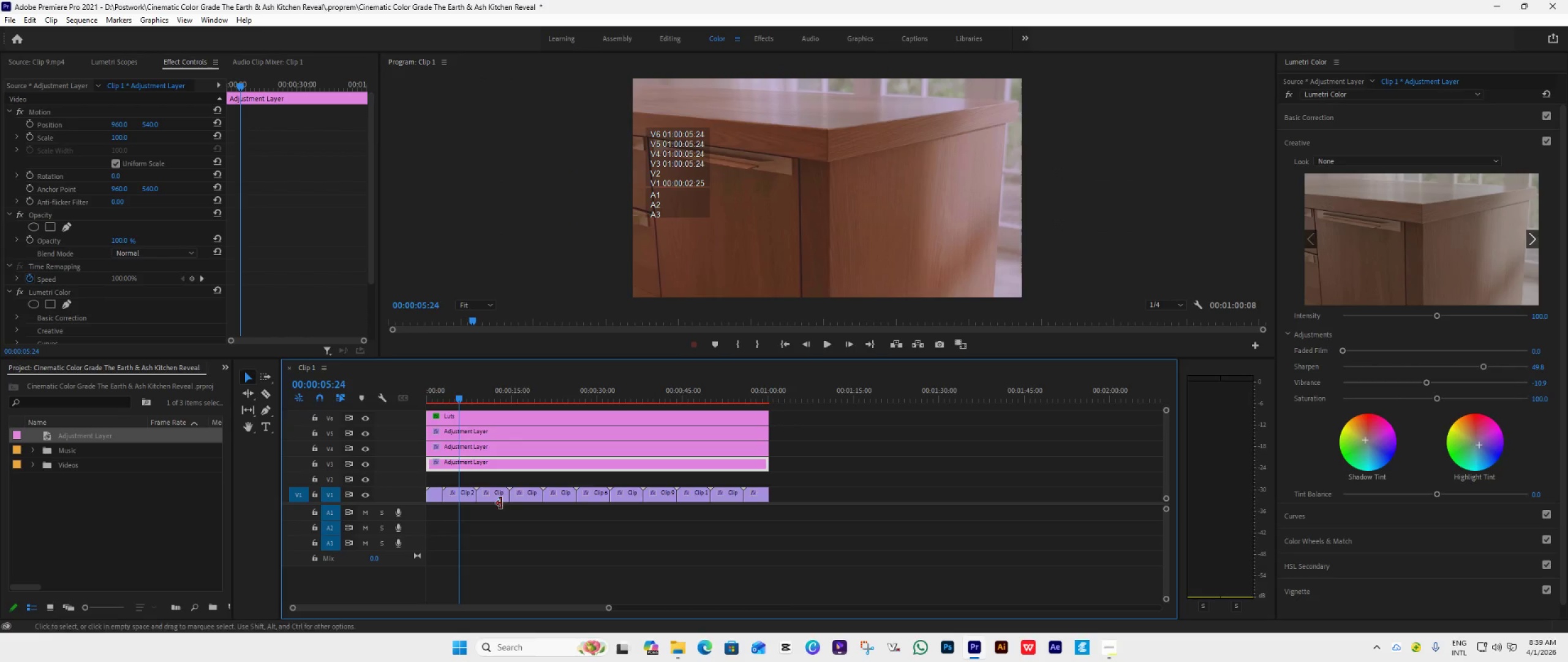 
left_click([127, 477])
 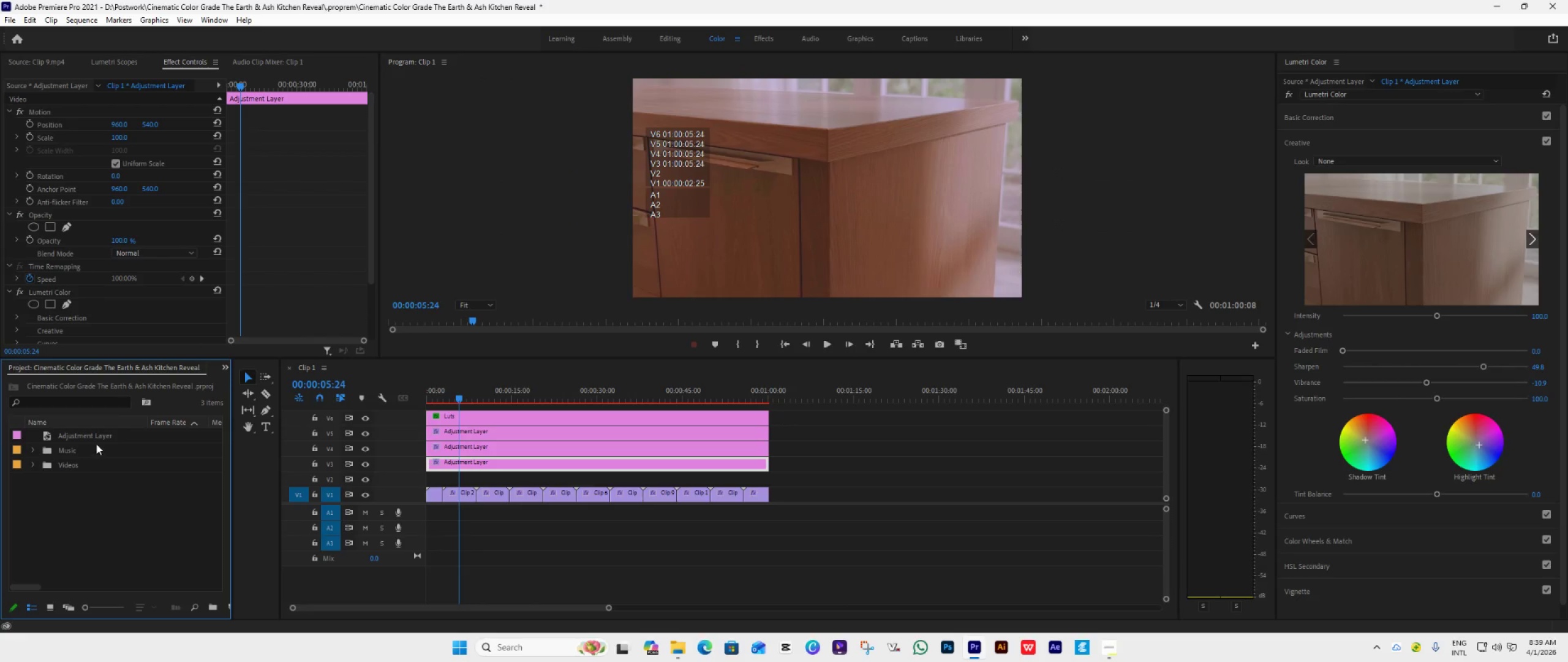 
left_click([96, 441])
 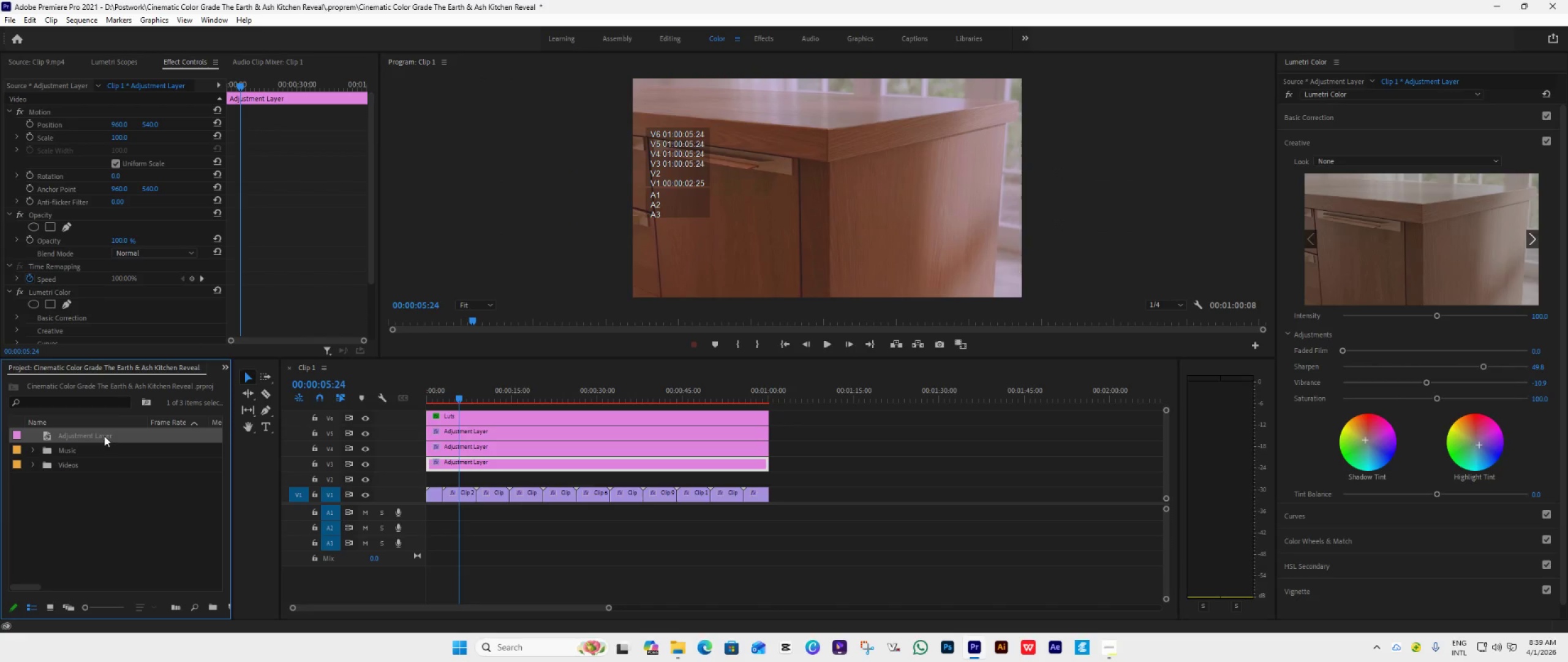 
left_click_drag(start_coordinate=[104, 436], to_coordinate=[424, 476])
 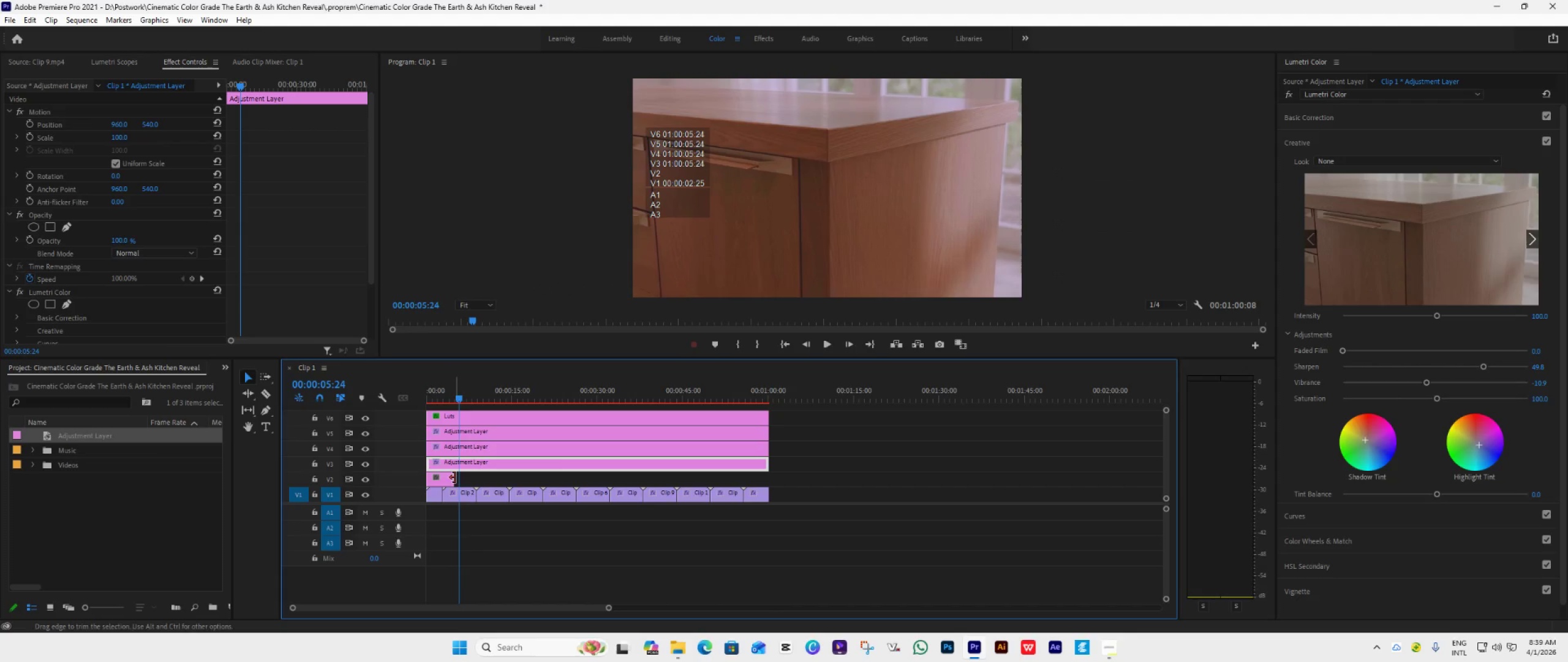 
left_click_drag(start_coordinate=[454, 477], to_coordinate=[767, 491])
 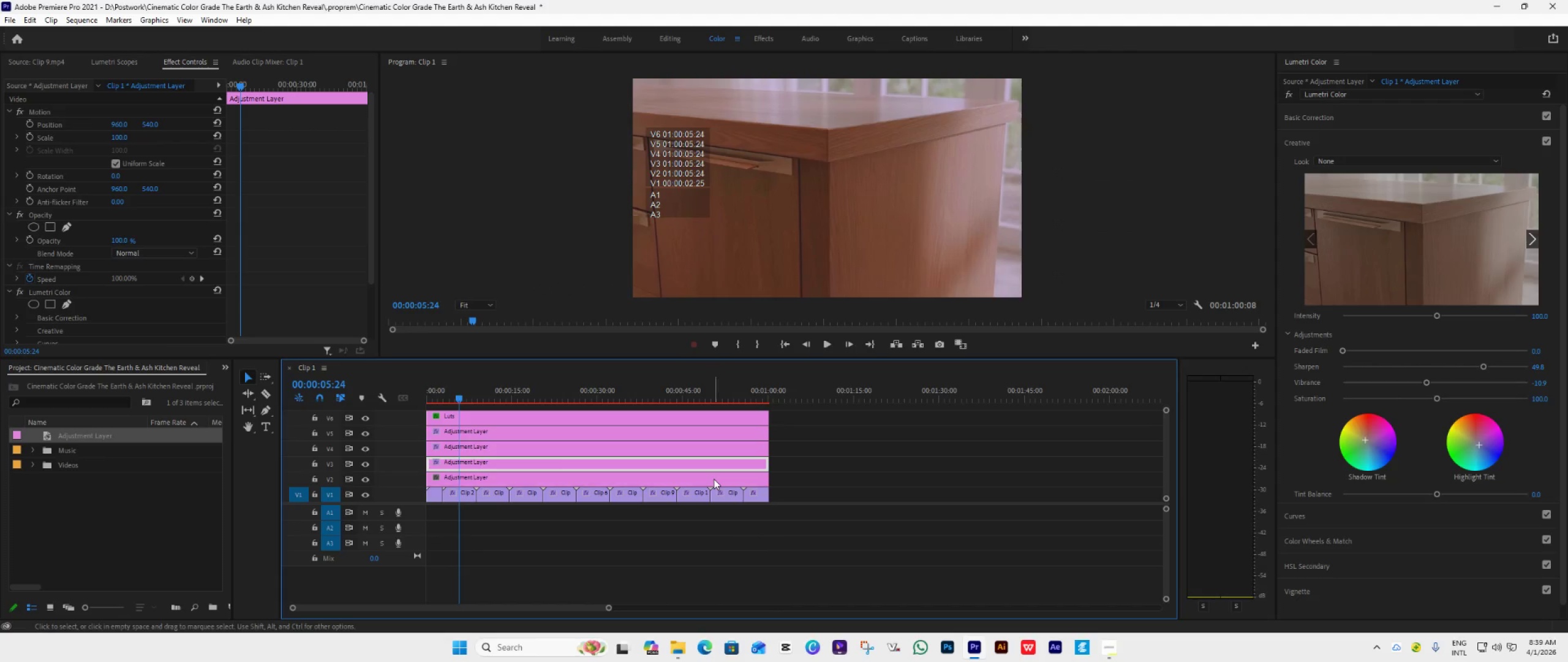 
left_click([714, 479])
 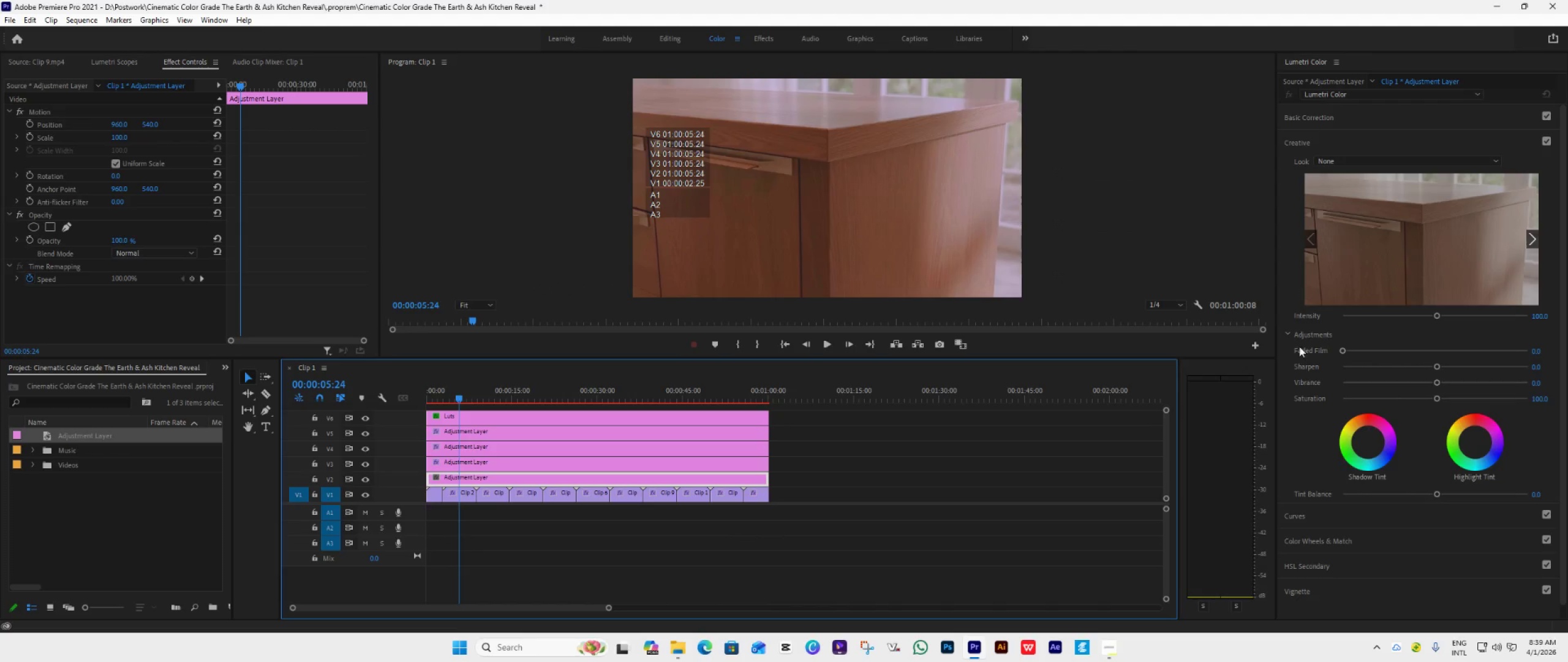 
left_click([1372, 142])
 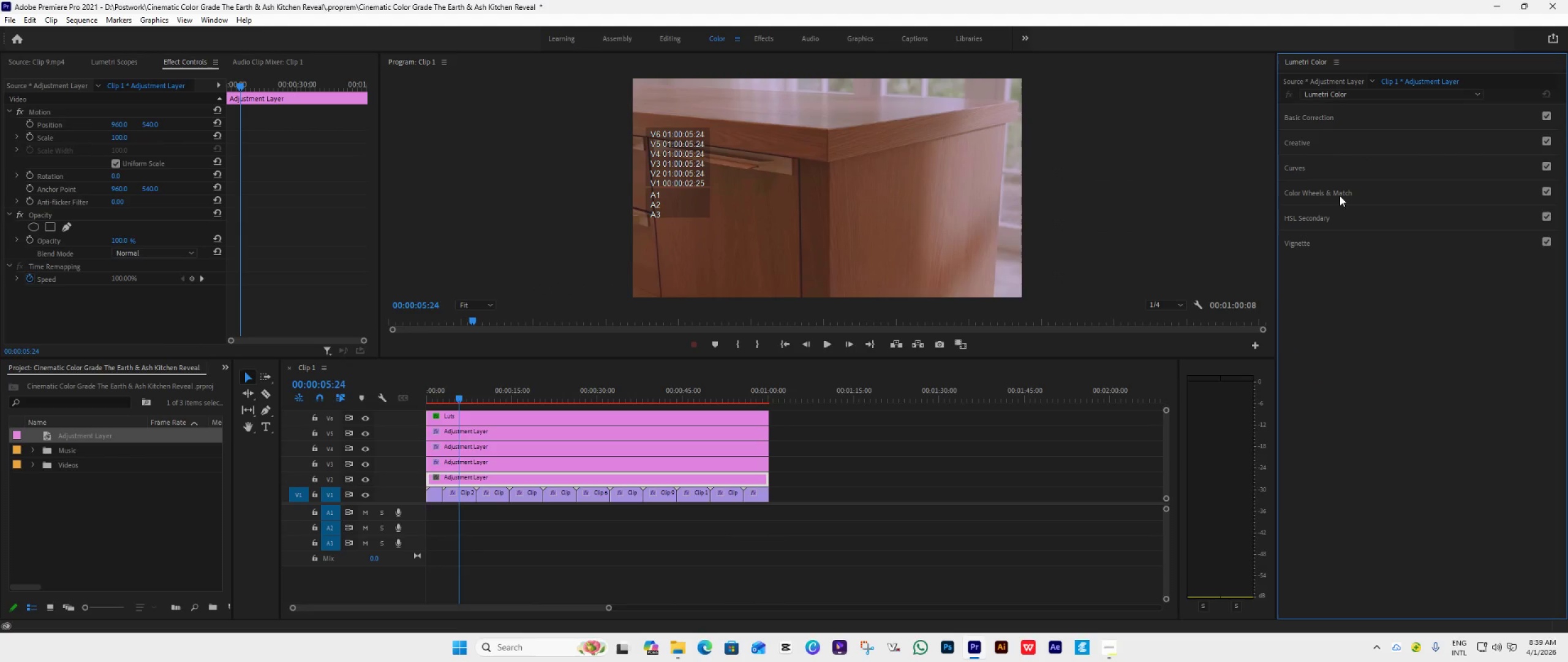 
left_click([1347, 213])
 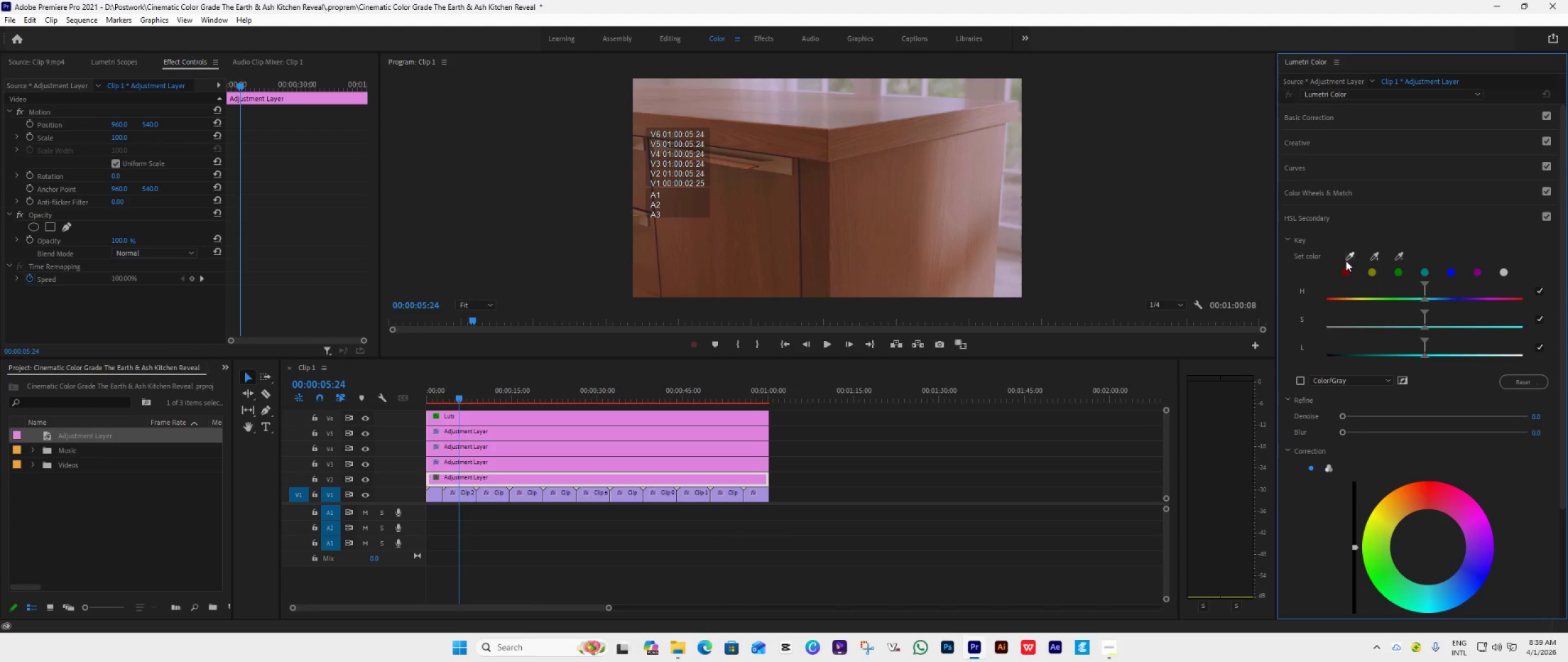 
left_click([1347, 259])
 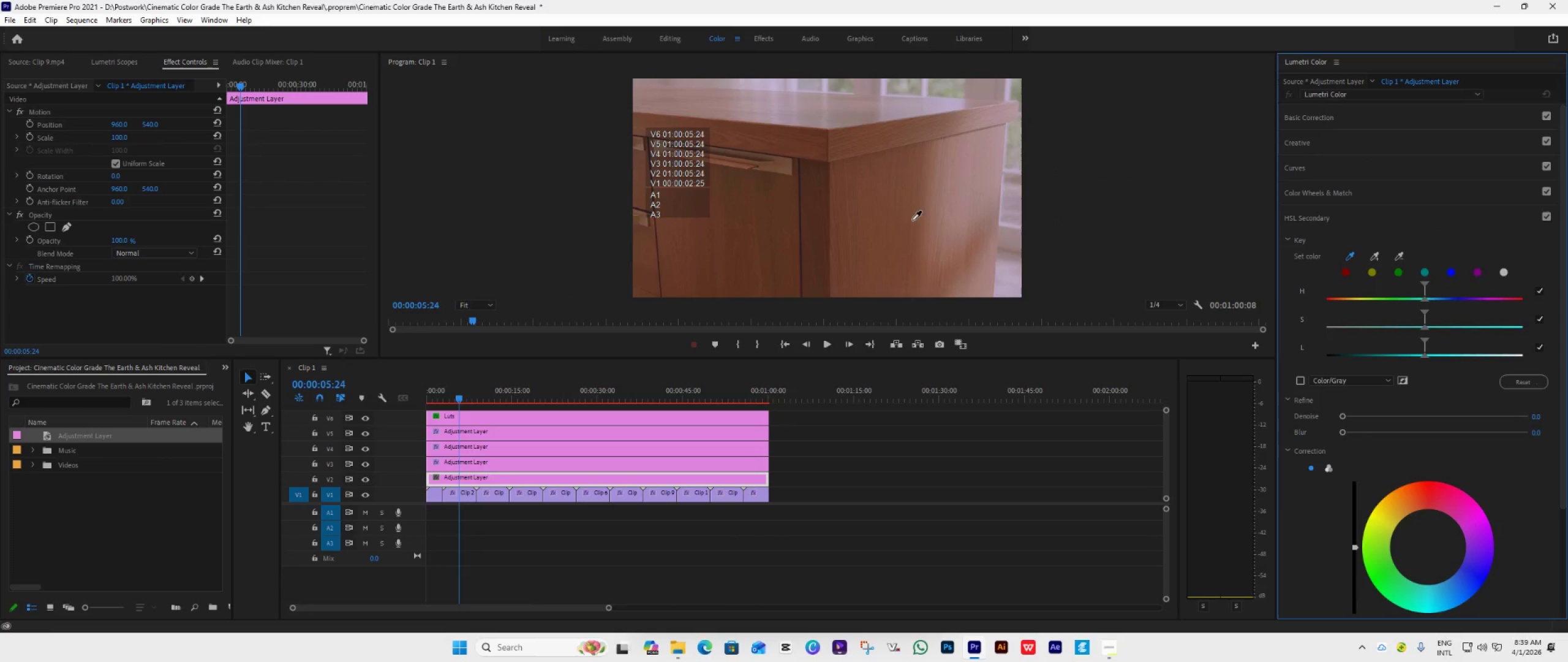 
left_click([891, 219])
 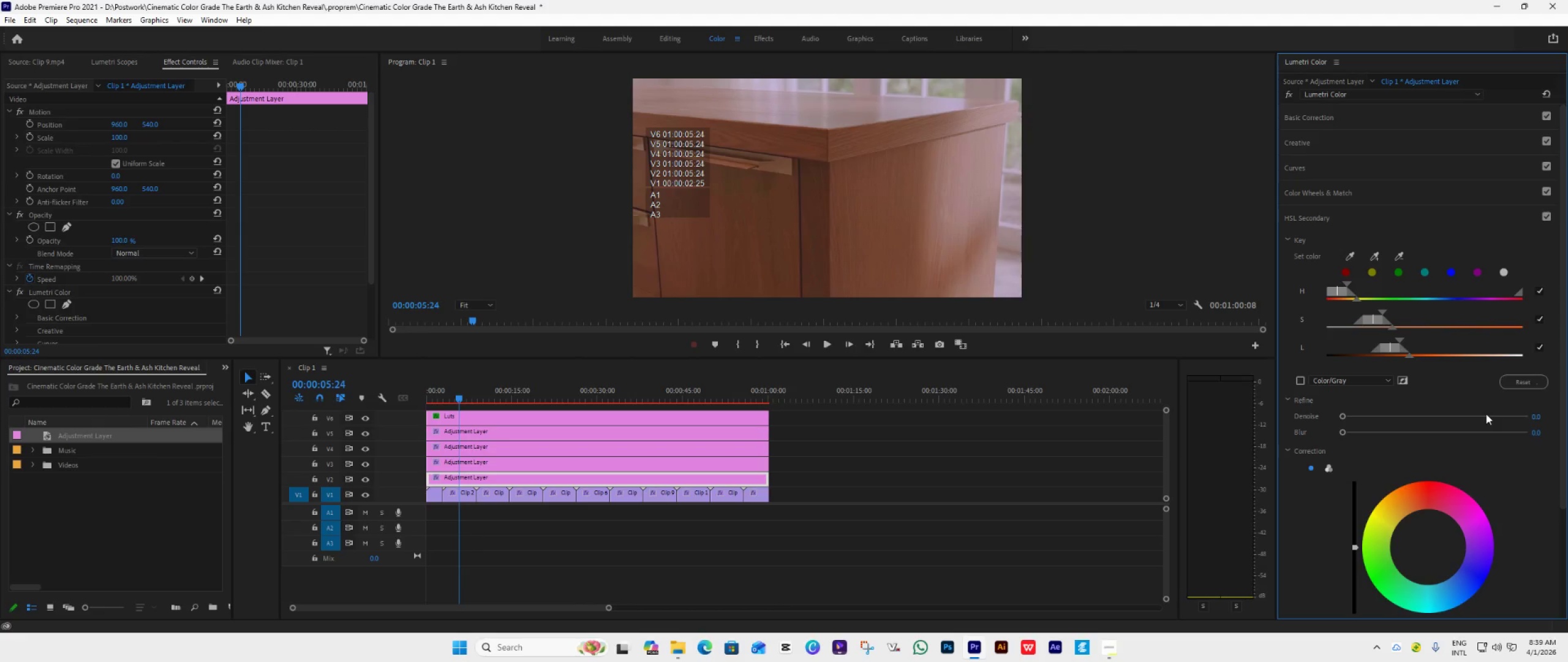 
scroll: coordinate [1509, 481], scroll_direction: down, amount: 13.0
 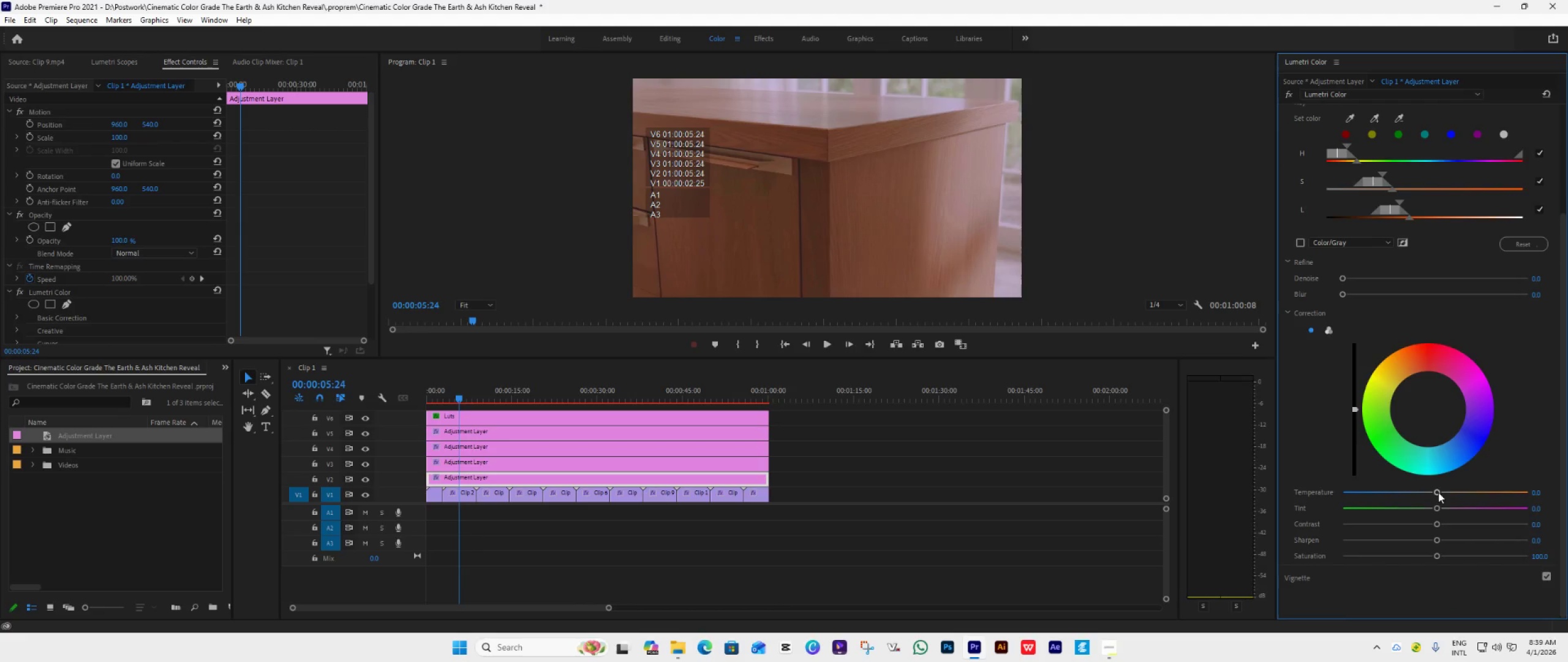 
left_click_drag(start_coordinate=[1438, 492], to_coordinate=[1441, 500])
 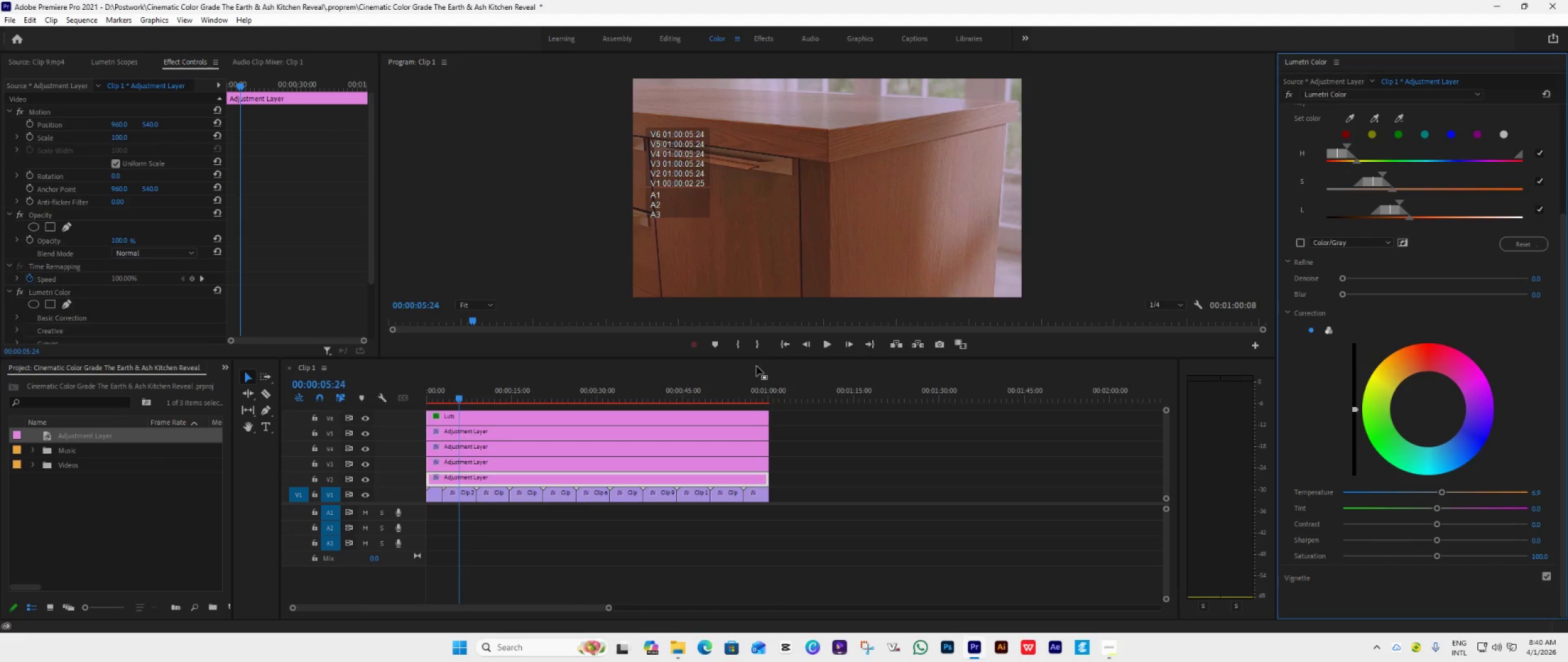 
left_click([787, 349])
 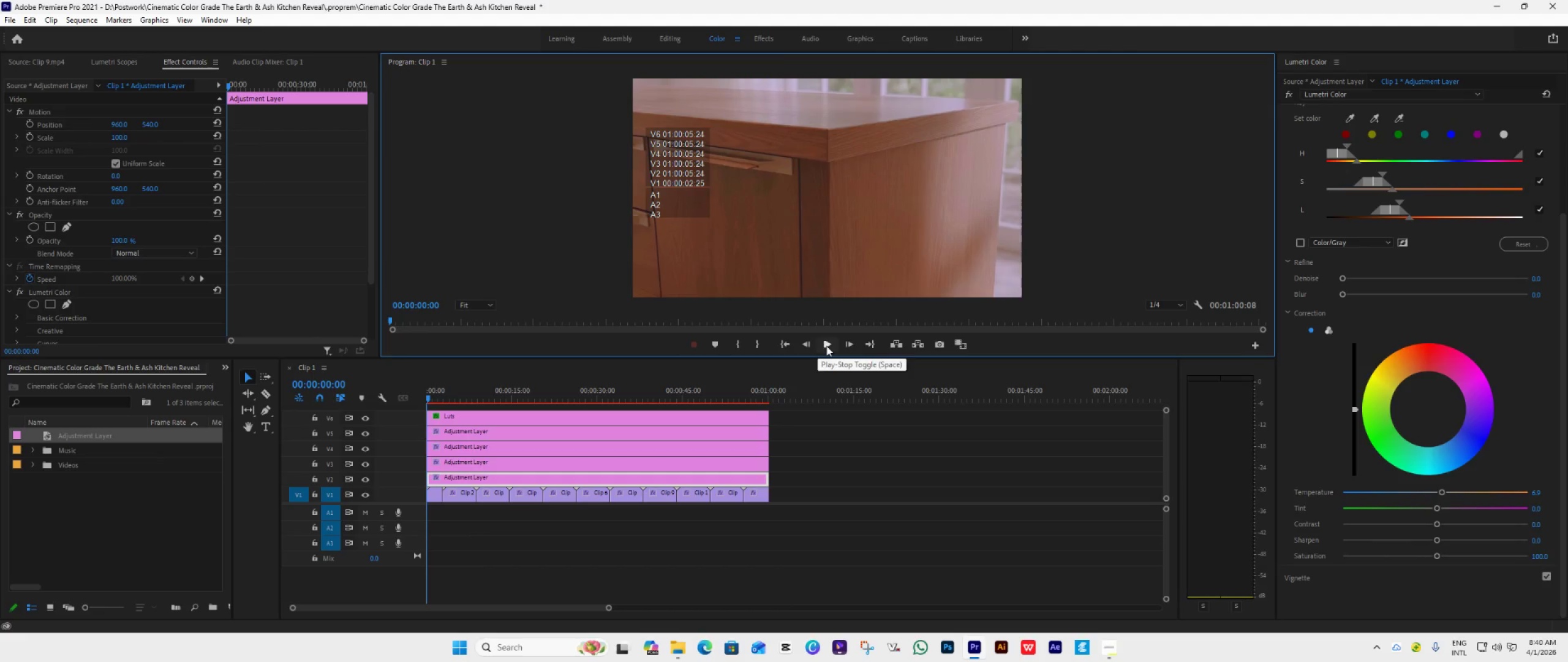 
left_click([826, 346])
 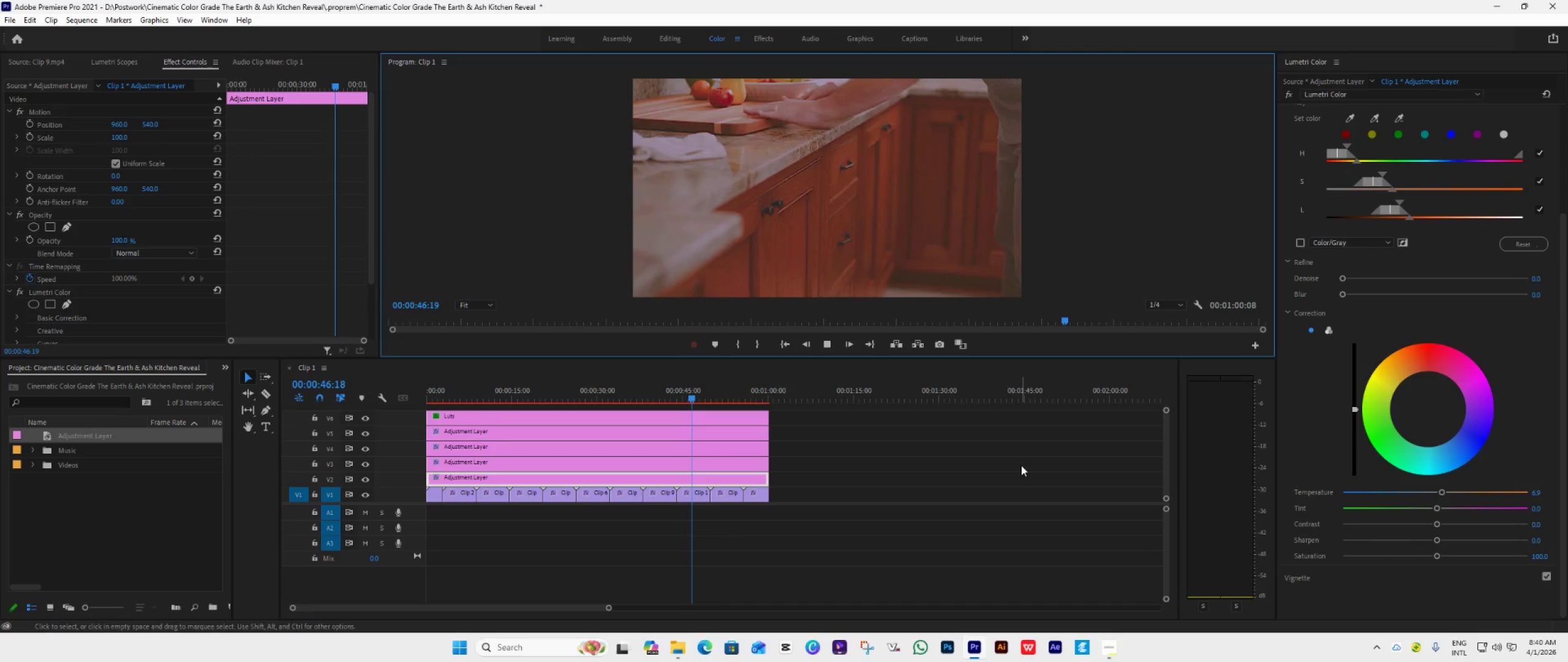 
wait(51.83)
 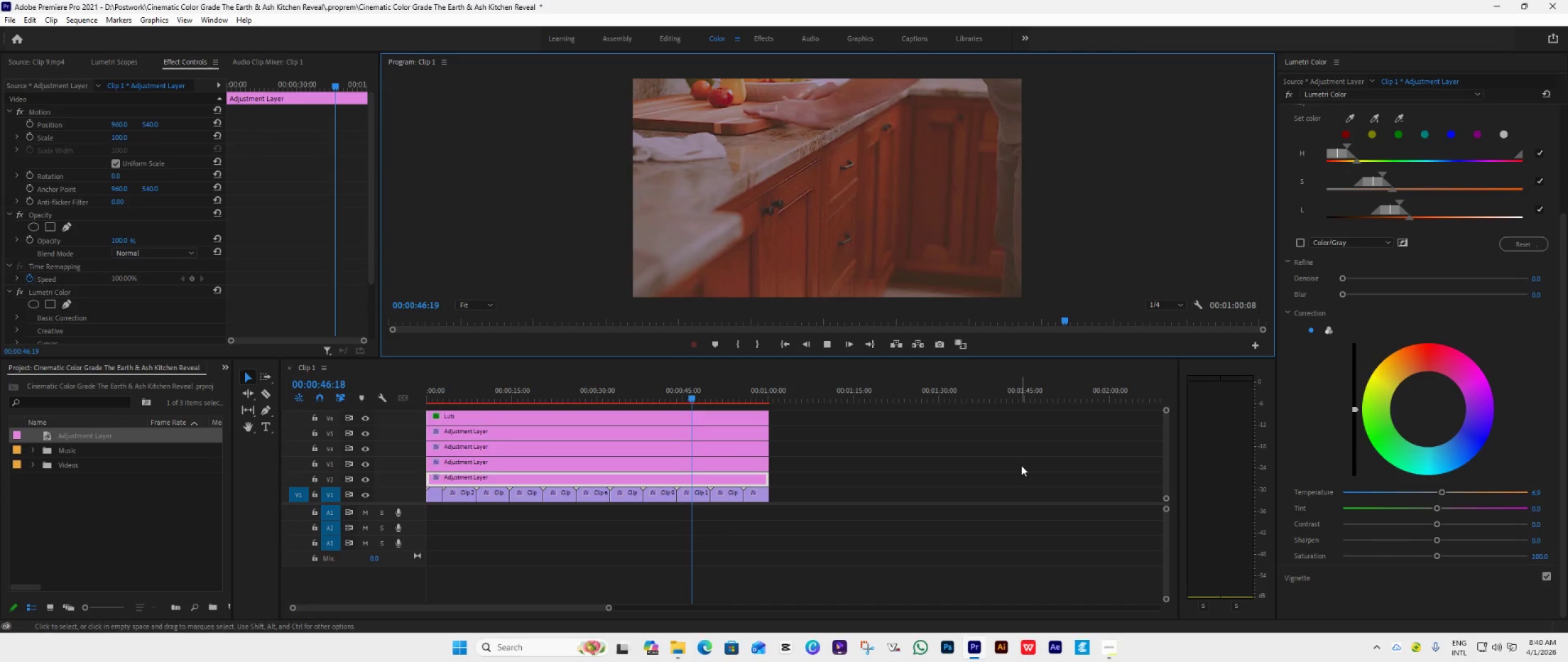 
left_click([1108, 641])